 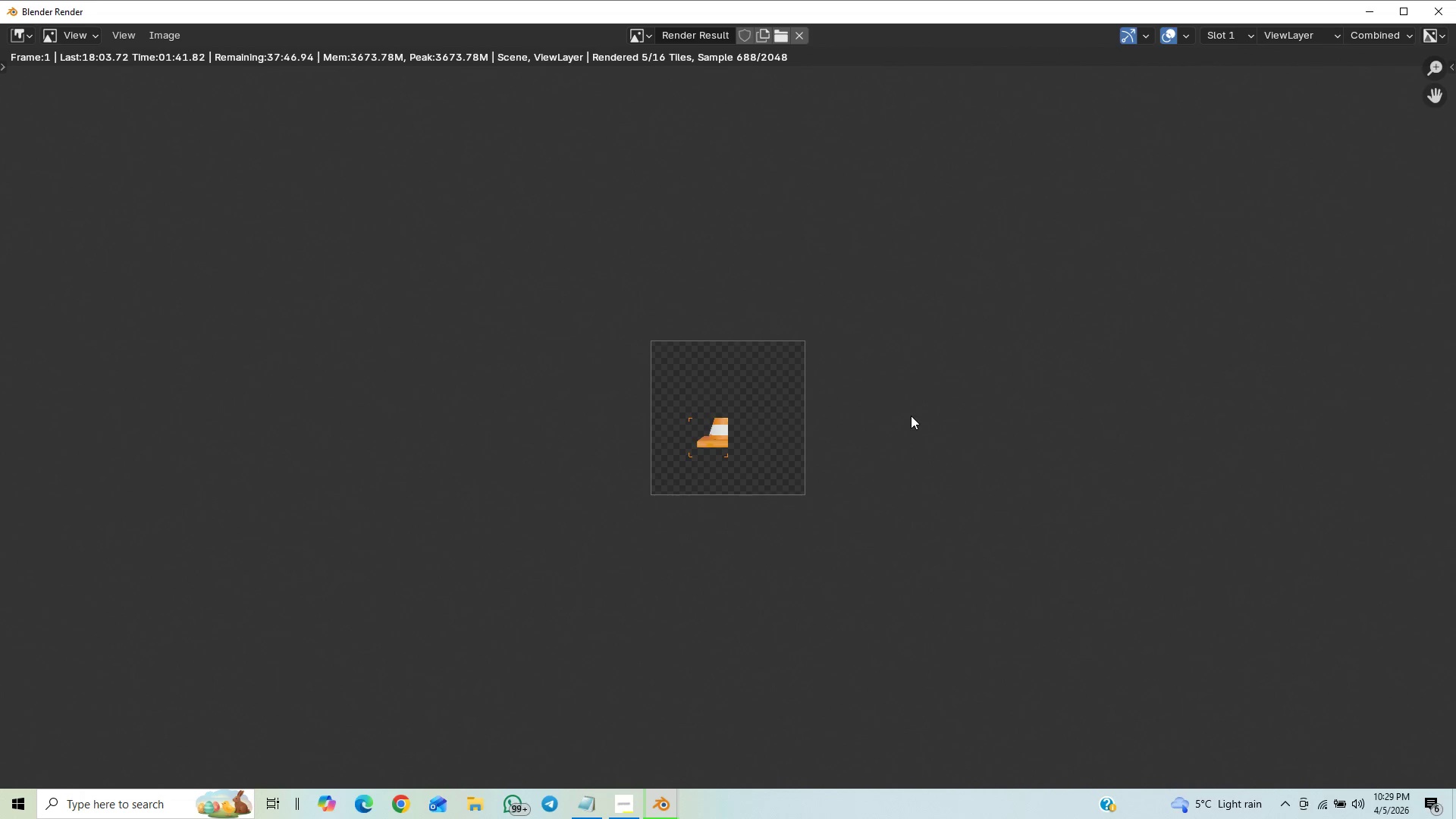 
scroll: coordinate [918, 428], scroll_direction: down, amount: 5.0
 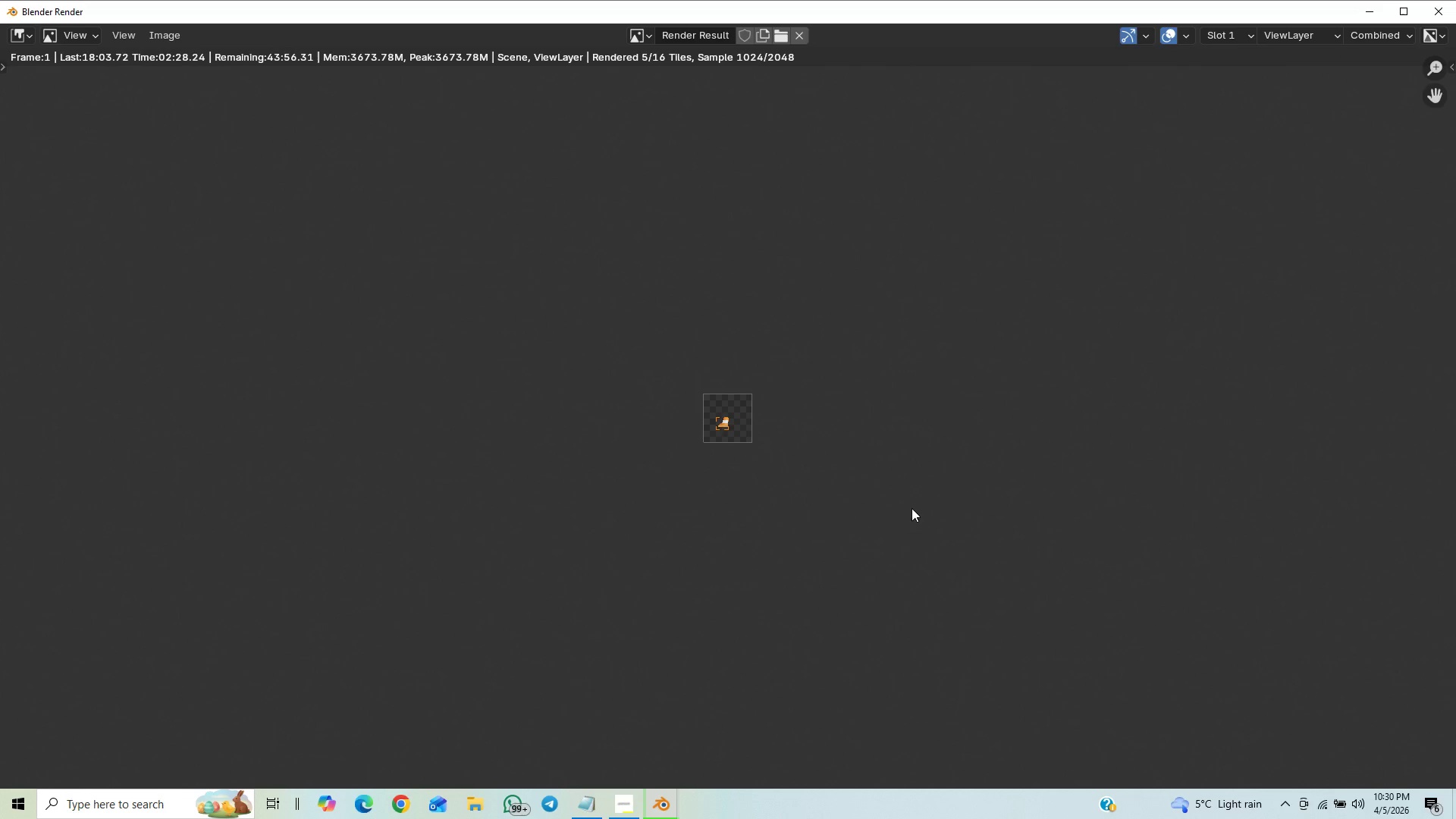 
wait(45.75)
 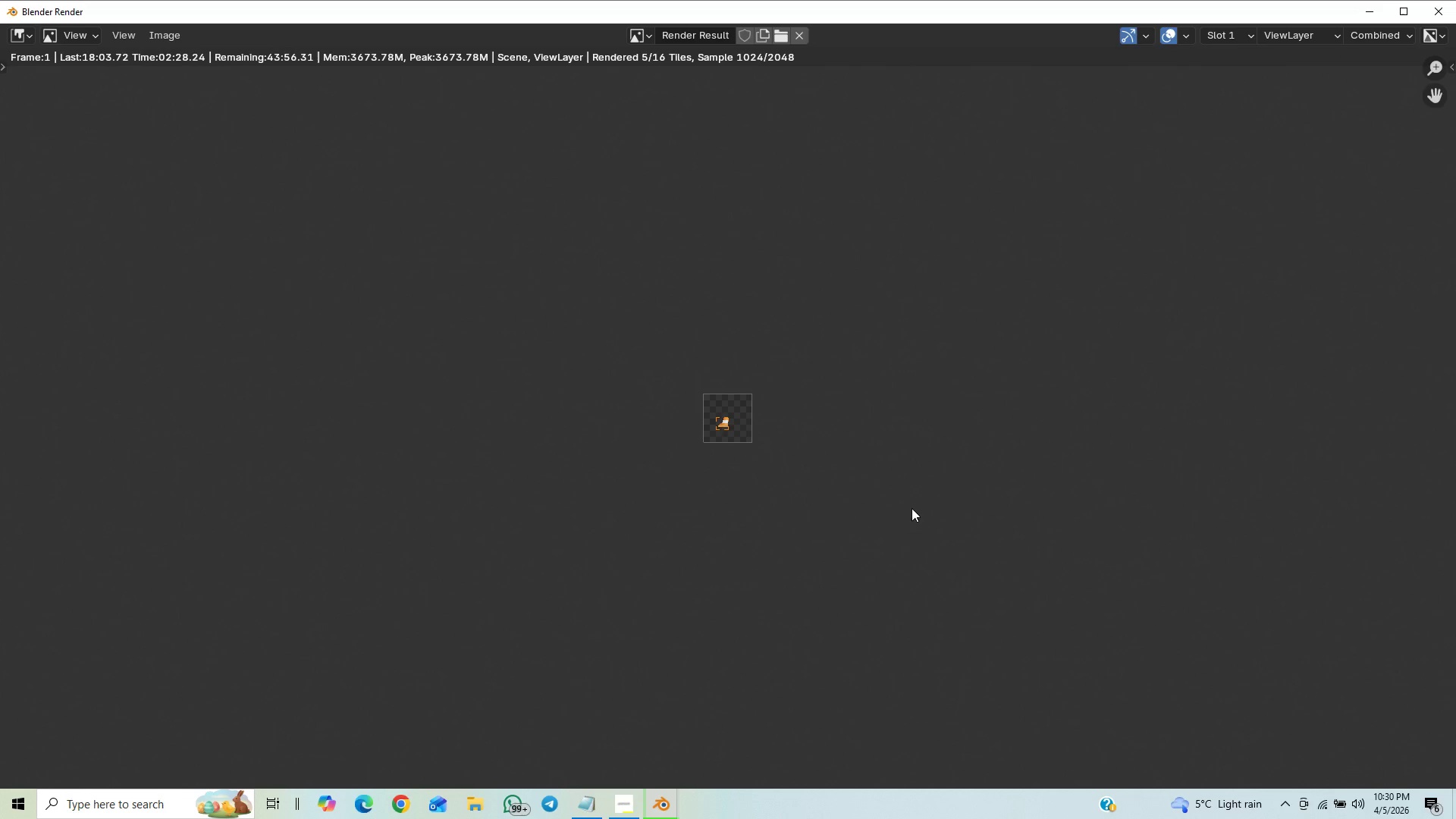 
scroll: coordinate [783, 457], scroll_direction: up, amount: 19.0
 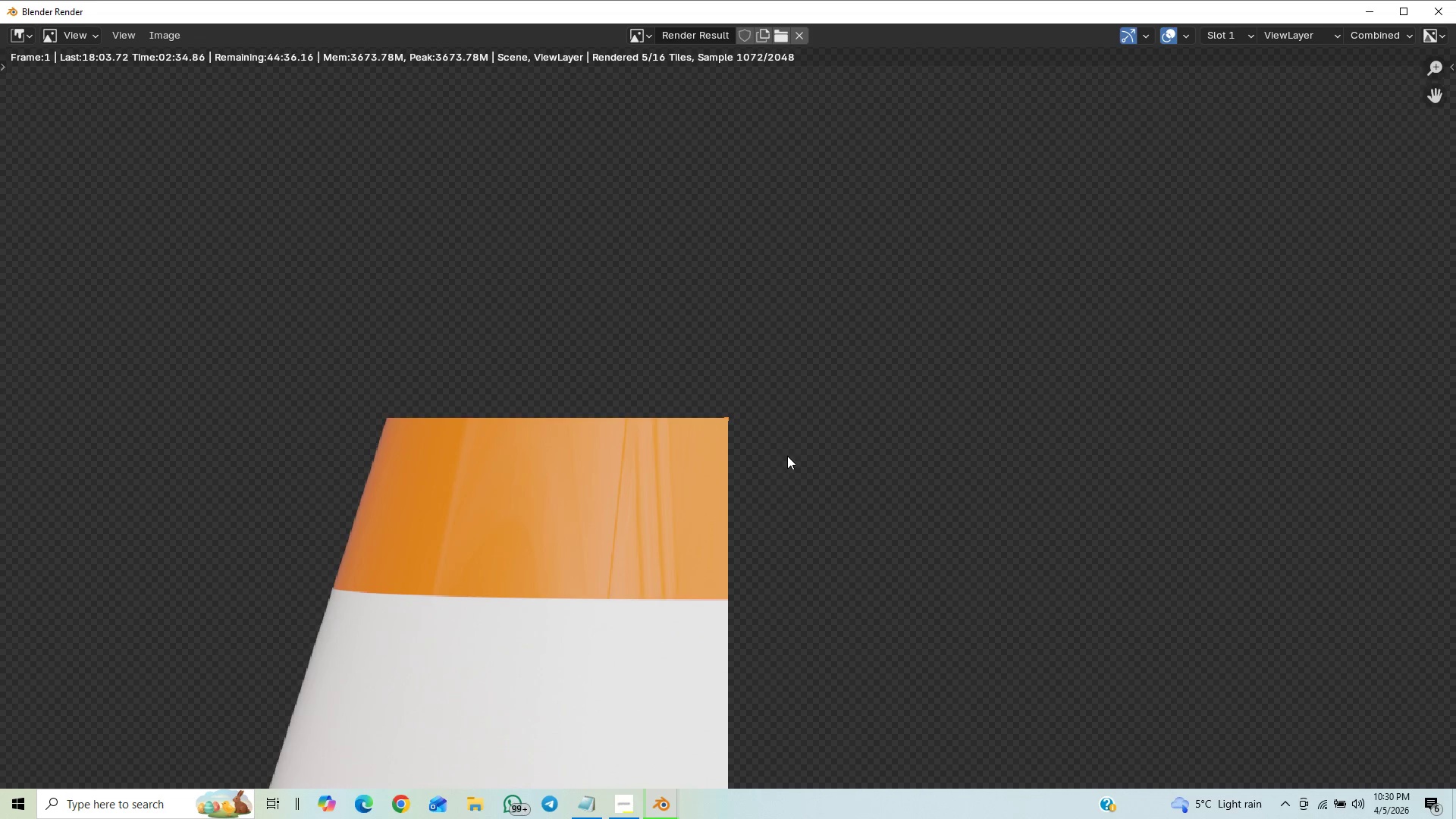 
scroll: coordinate [795, 458], scroll_direction: down, amount: 8.0
 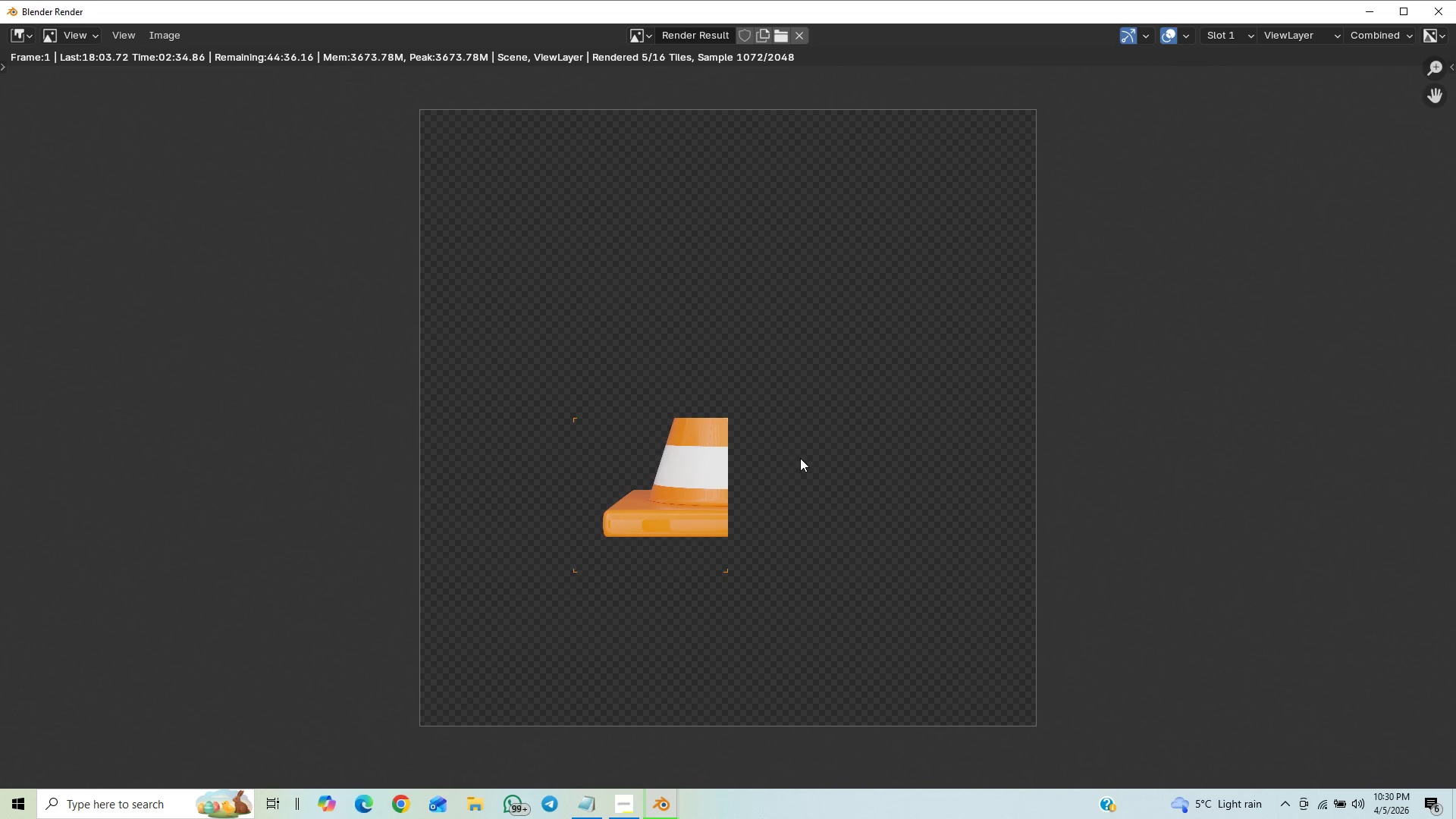 
scroll: coordinate [802, 459], scroll_direction: up, amount: 7.0
 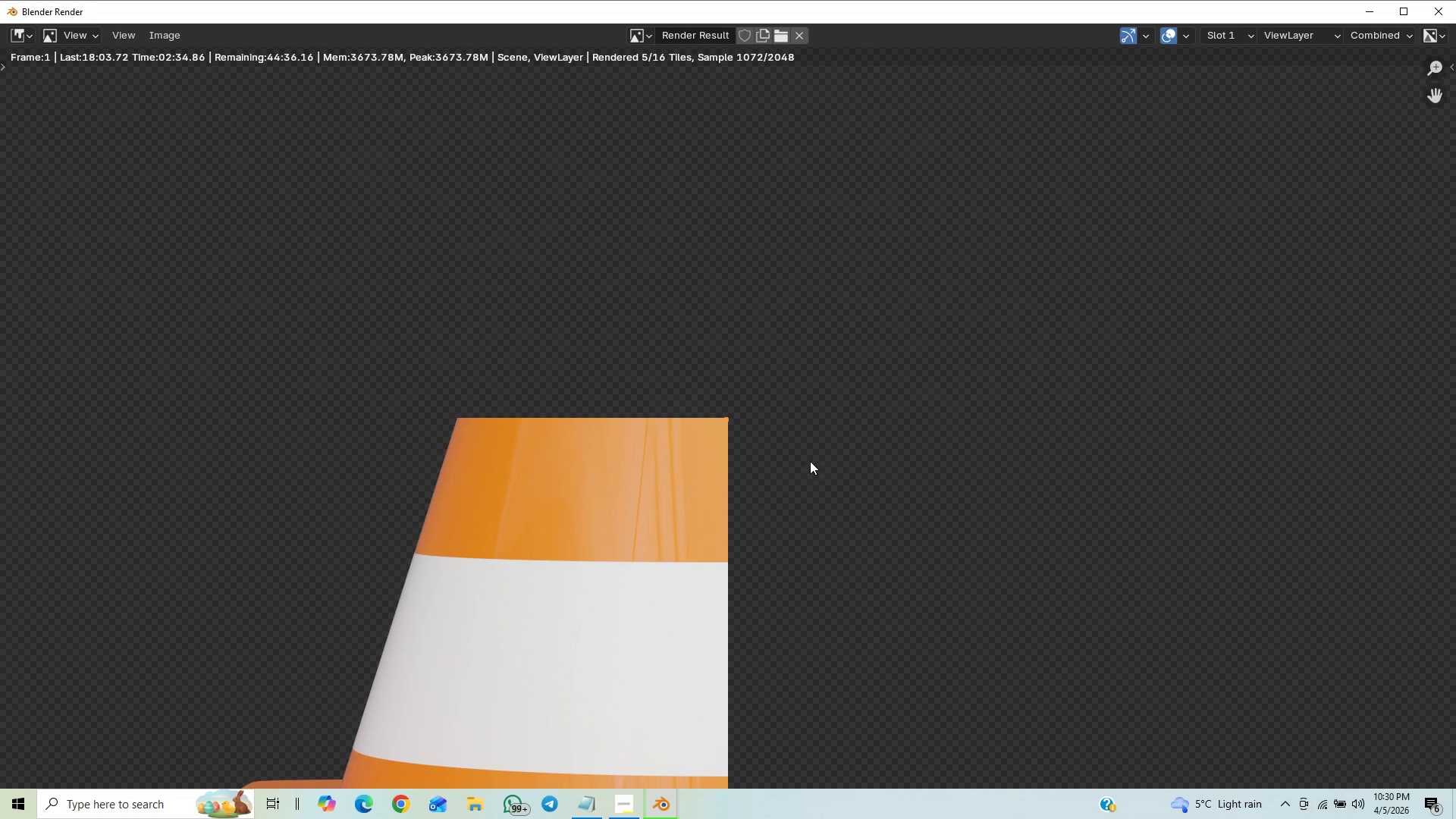 
scroll: coordinate [820, 470], scroll_direction: down, amount: 3.0
 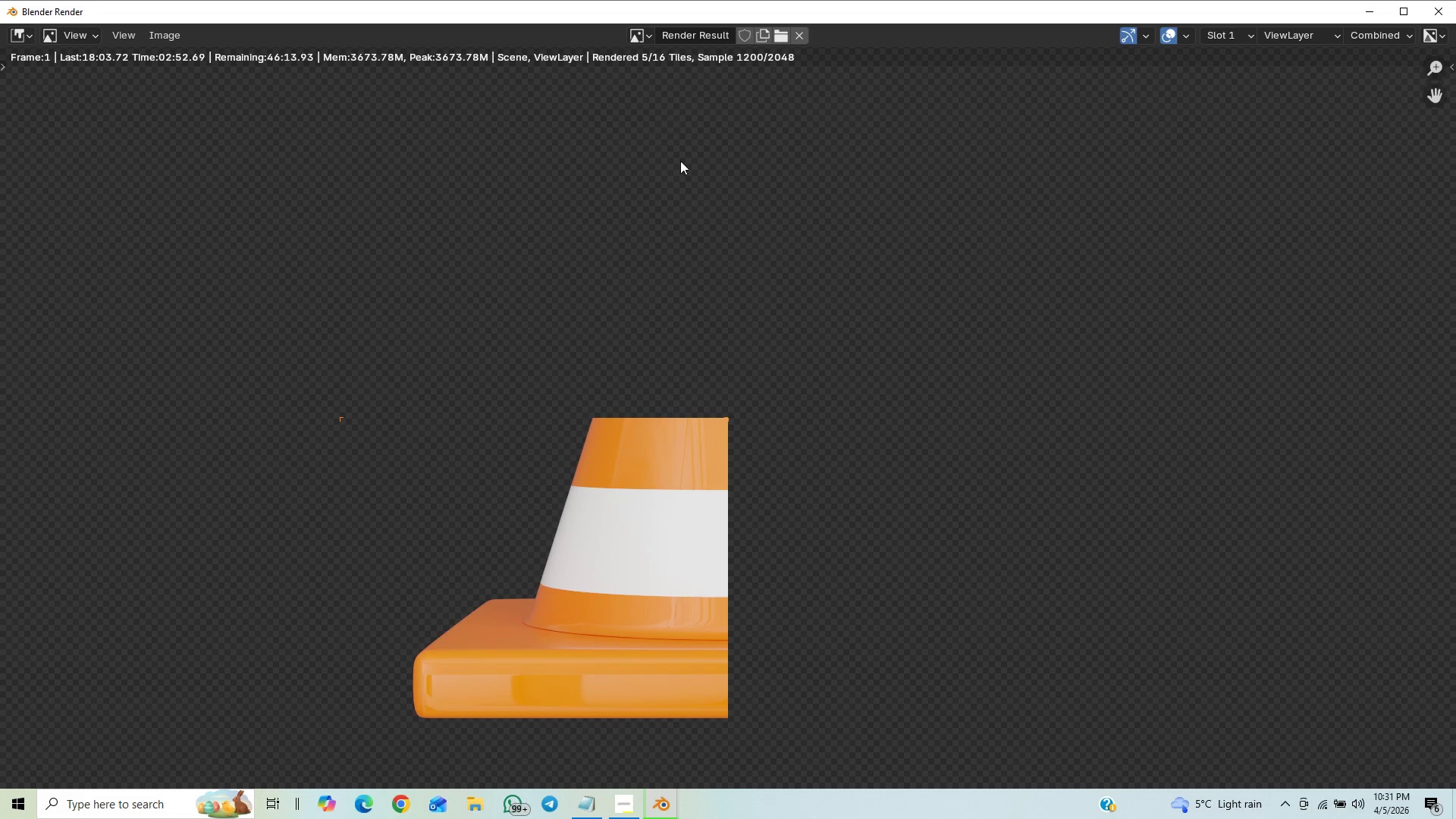 
wait(20.69)
 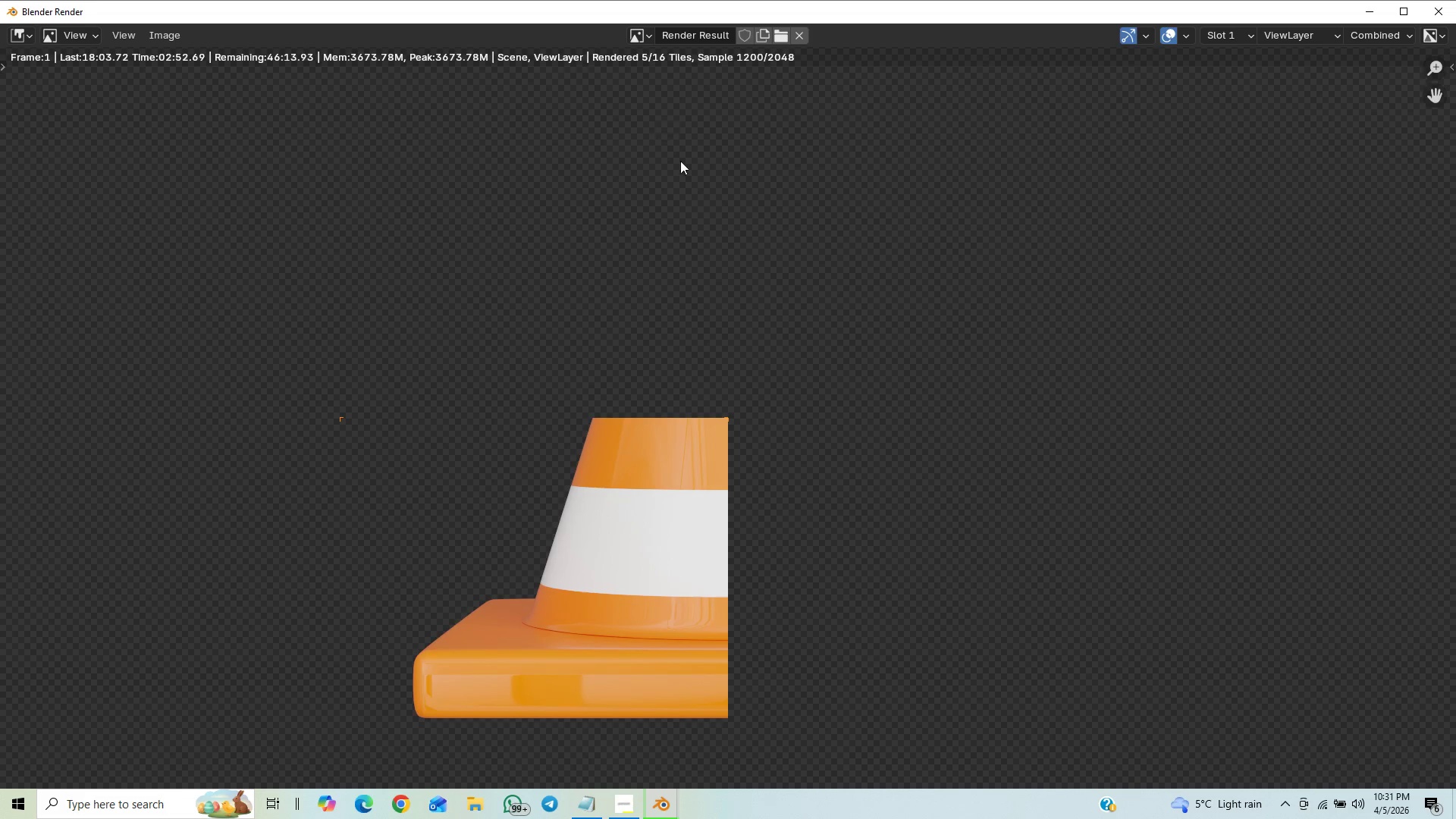 
scroll: coordinate [693, 481], scroll_direction: down, amount: 5.0
 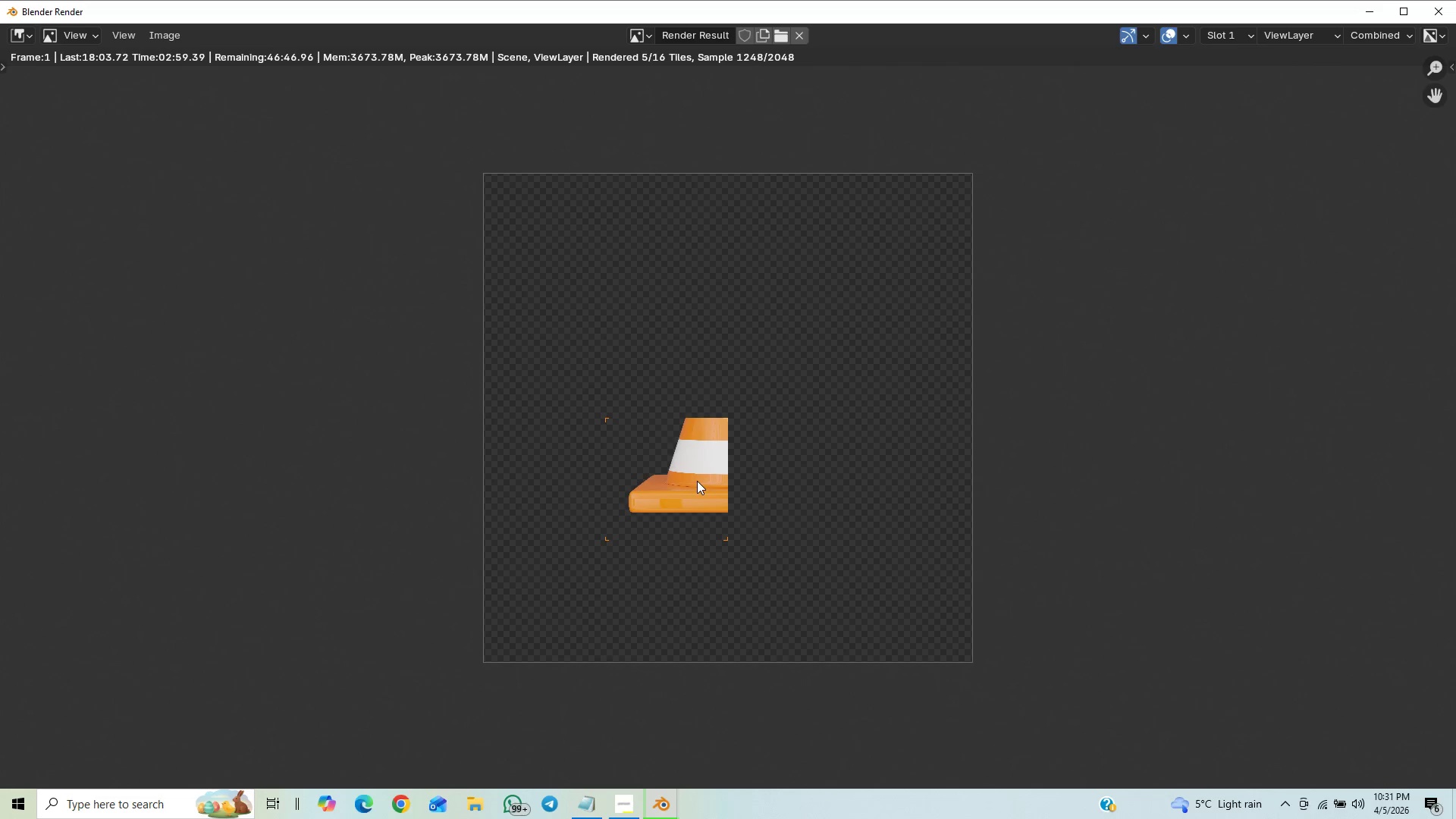 
scroll: coordinate [717, 460], scroll_direction: up, amount: 5.0
 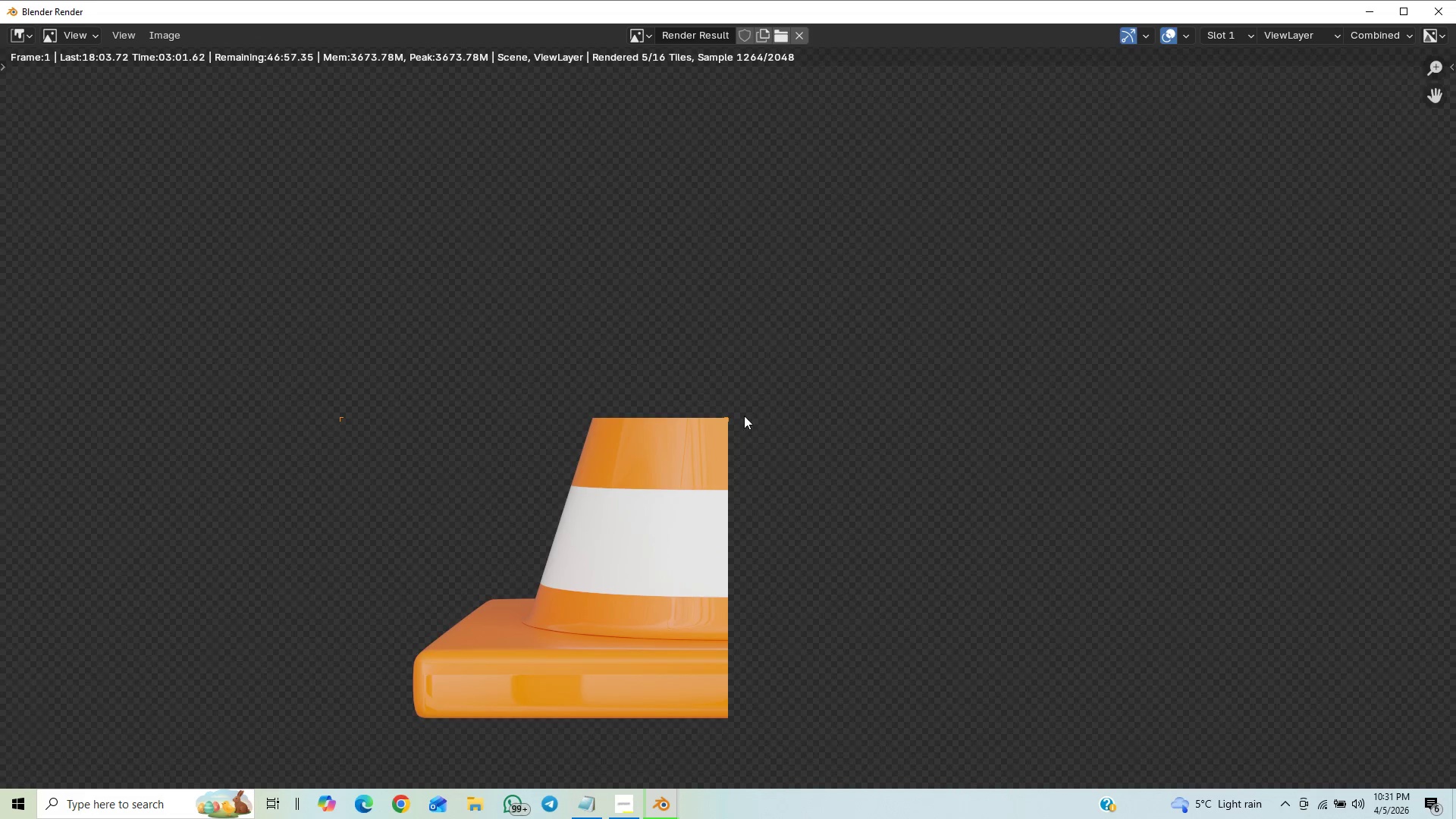 
scroll: coordinate [742, 407], scroll_direction: down, amount: 2.0
 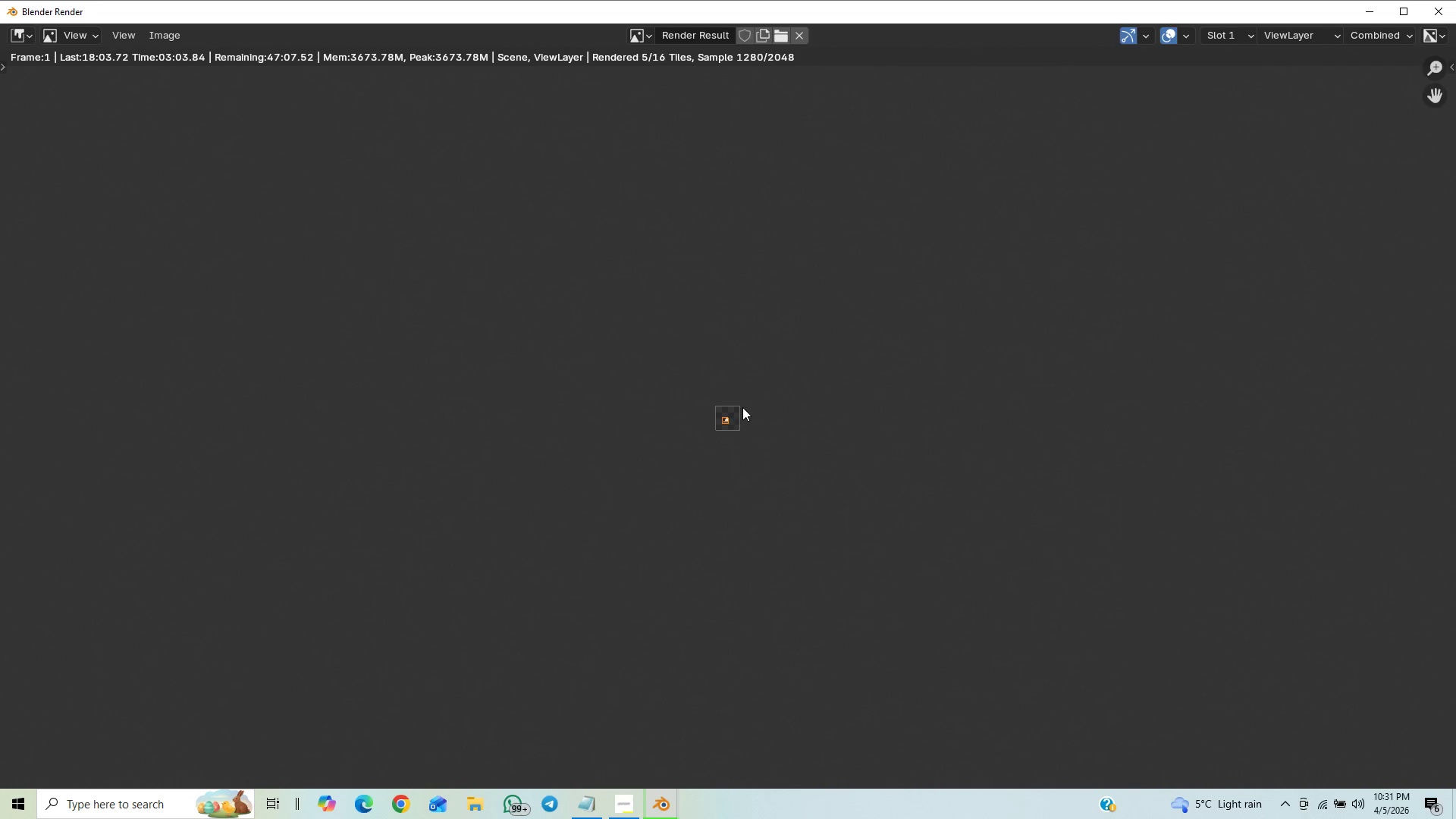 
scroll: coordinate [797, 422], scroll_direction: up, amount: 16.0
 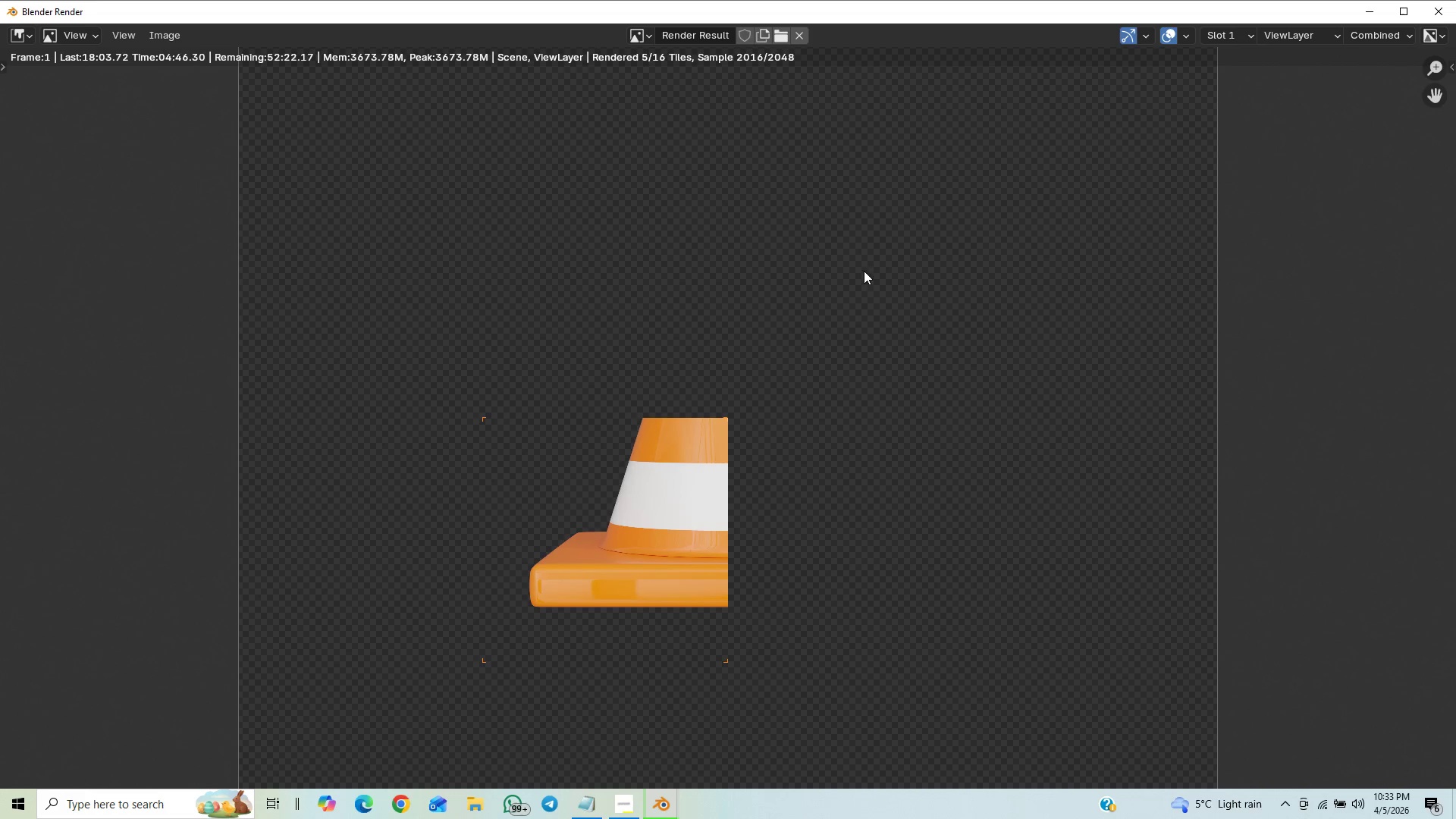 
wait(103.07)
 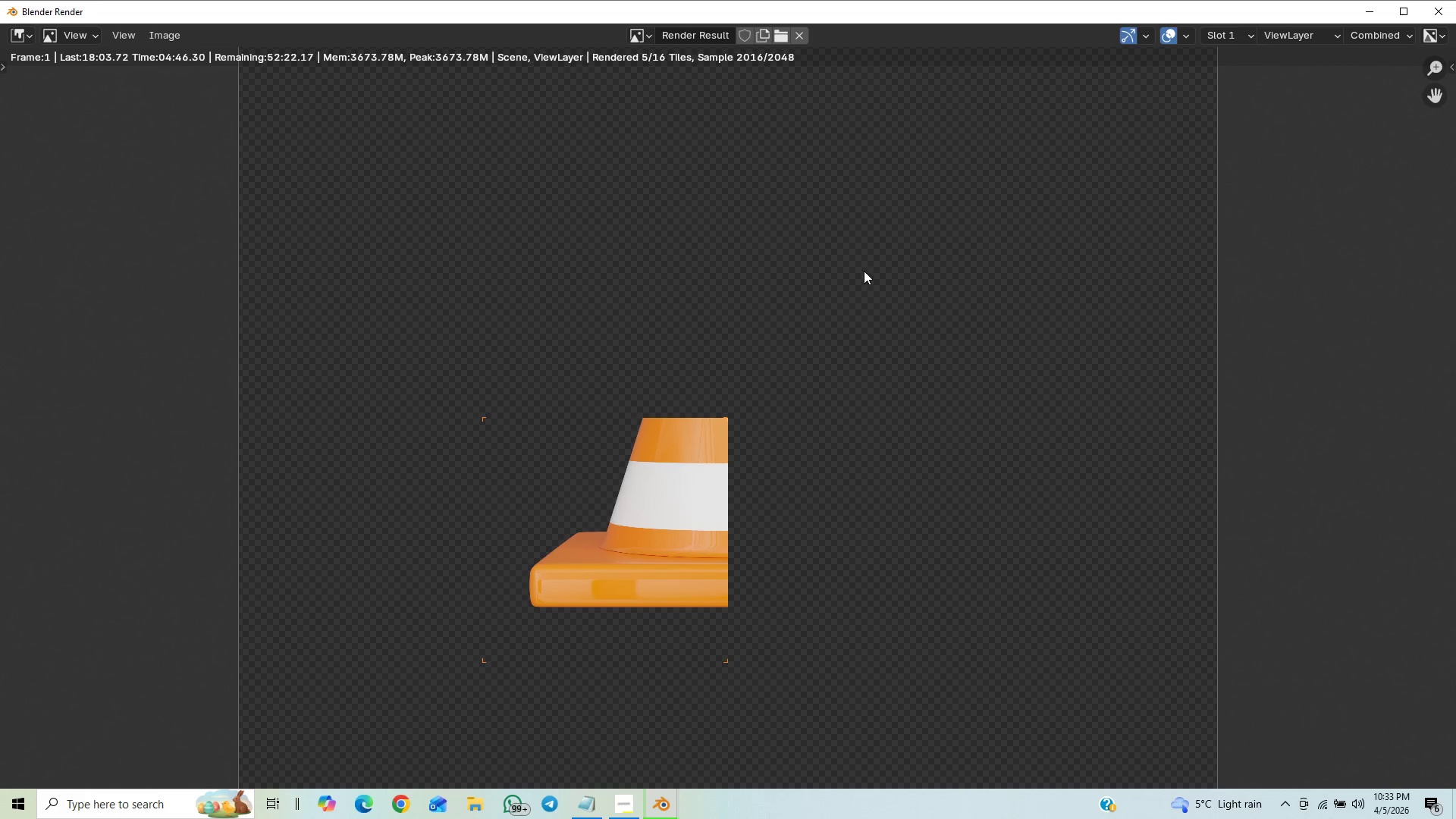 
scroll: coordinate [514, 579], scroll_direction: down, amount: 9.0
 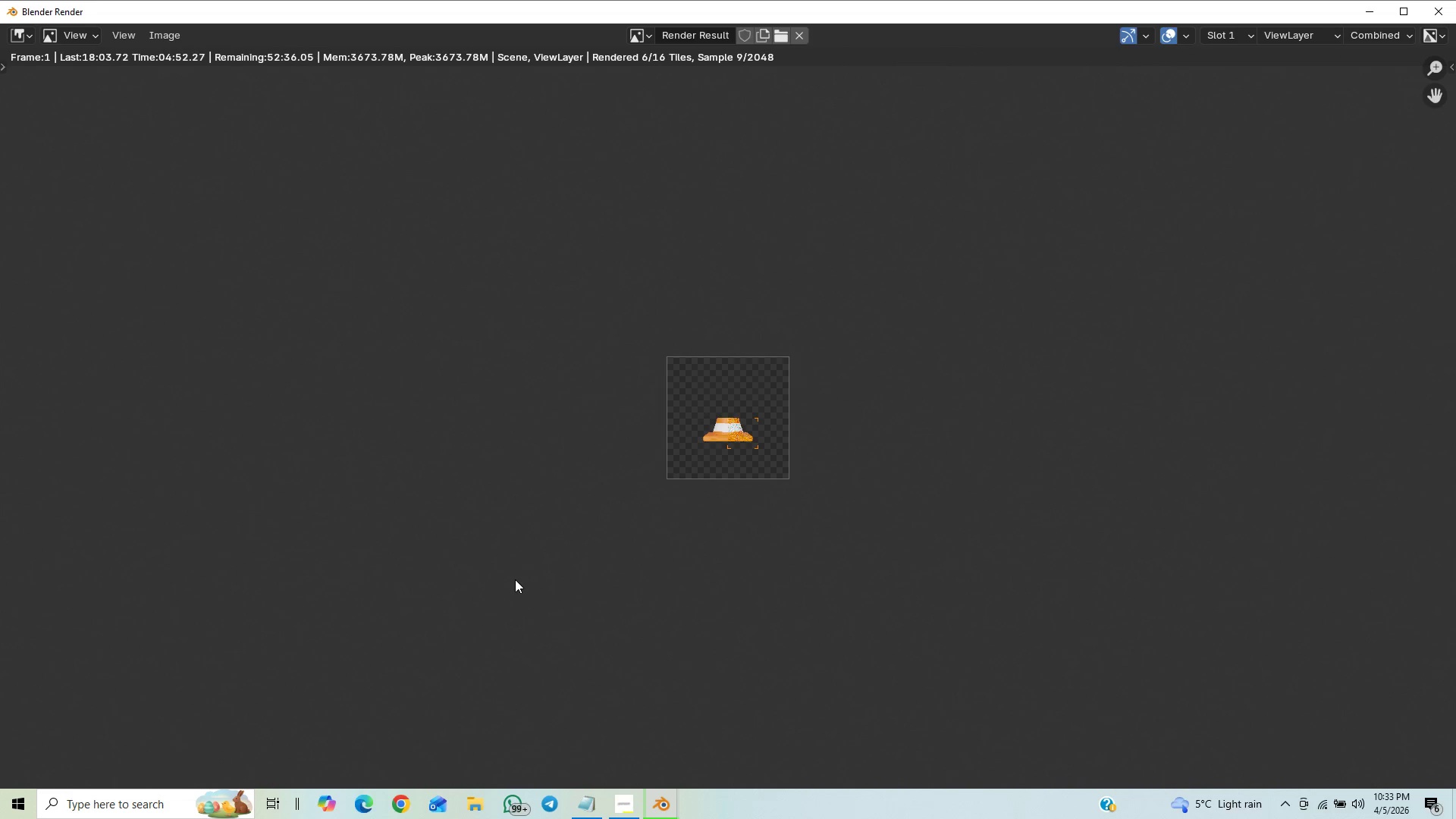 
scroll: coordinate [523, 573], scroll_direction: up, amount: 15.0
 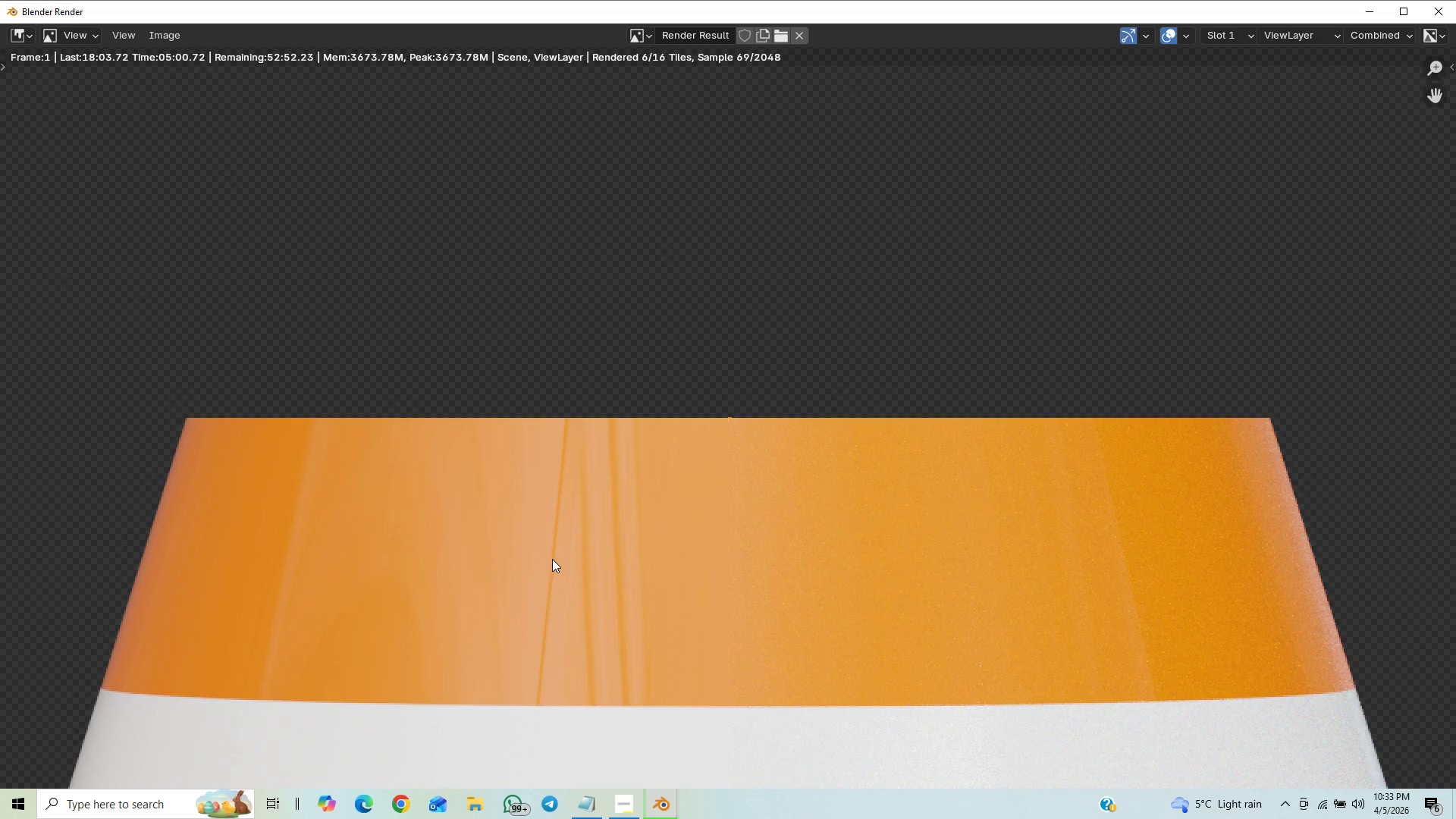 
scroll: coordinate [590, 515], scroll_direction: down, amount: 8.0
 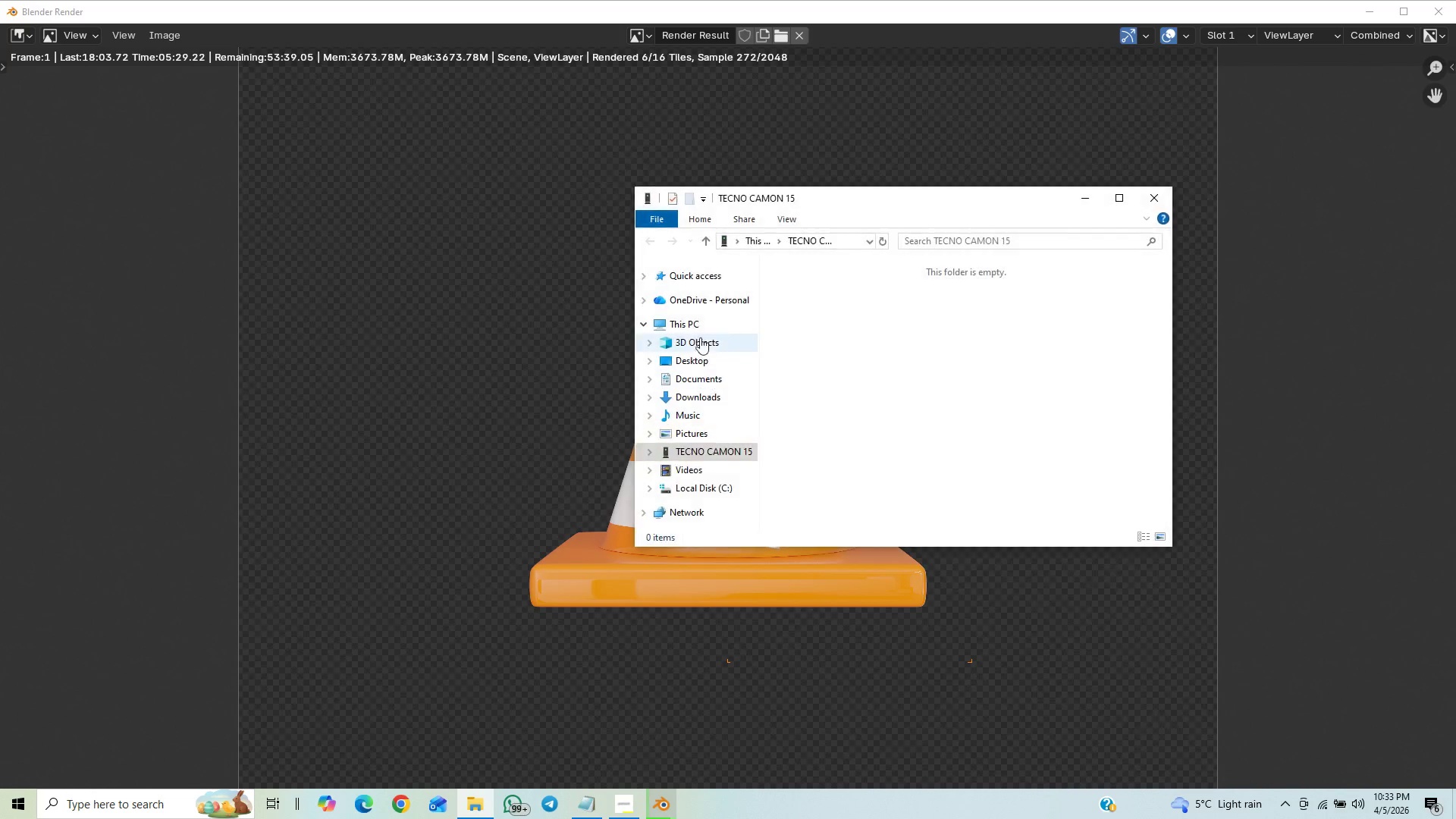 
wait(32.23)
 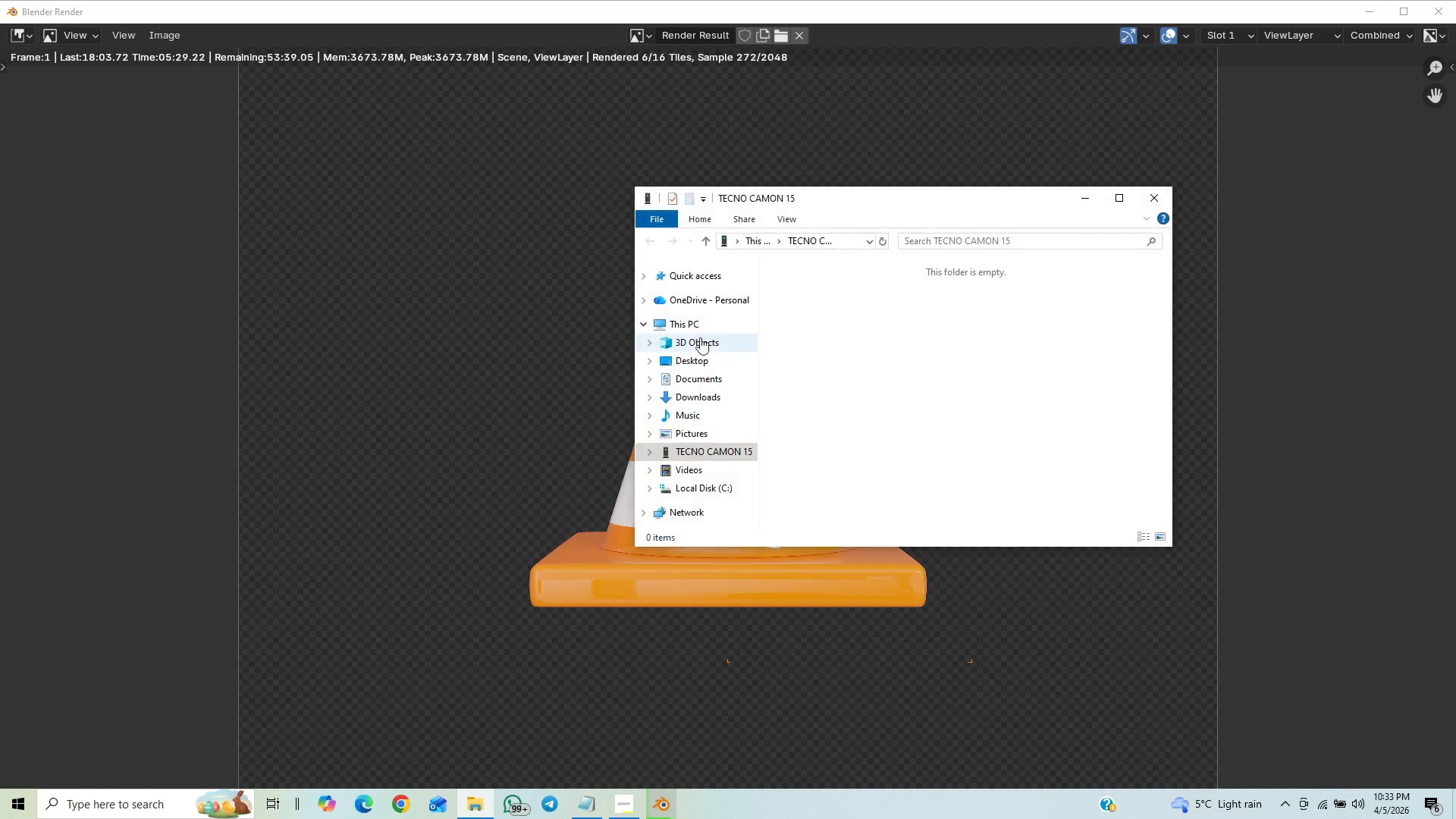 
left_click([1149, 196])
 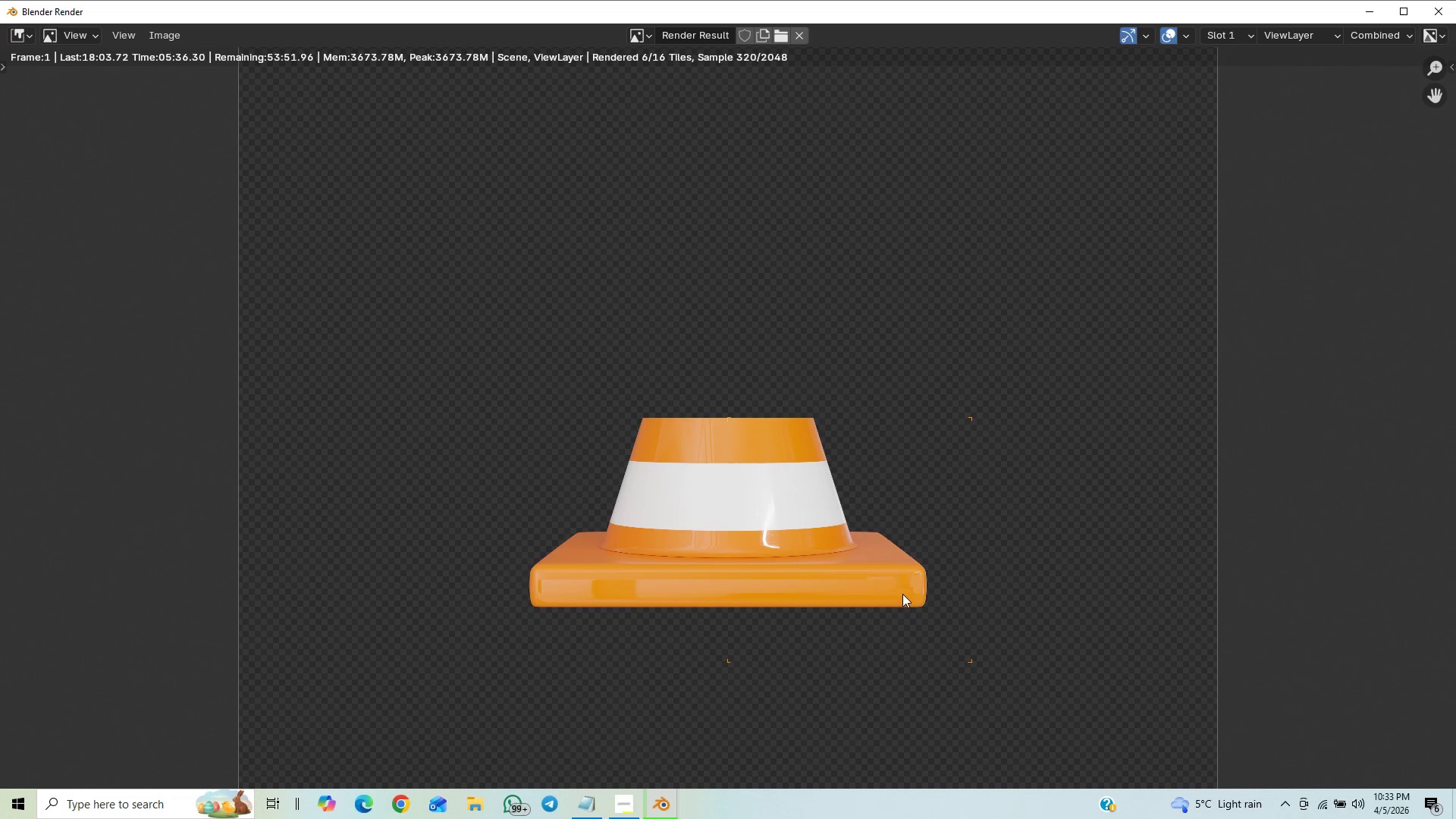 
scroll: coordinate [828, 623], scroll_direction: up, amount: 13.0
 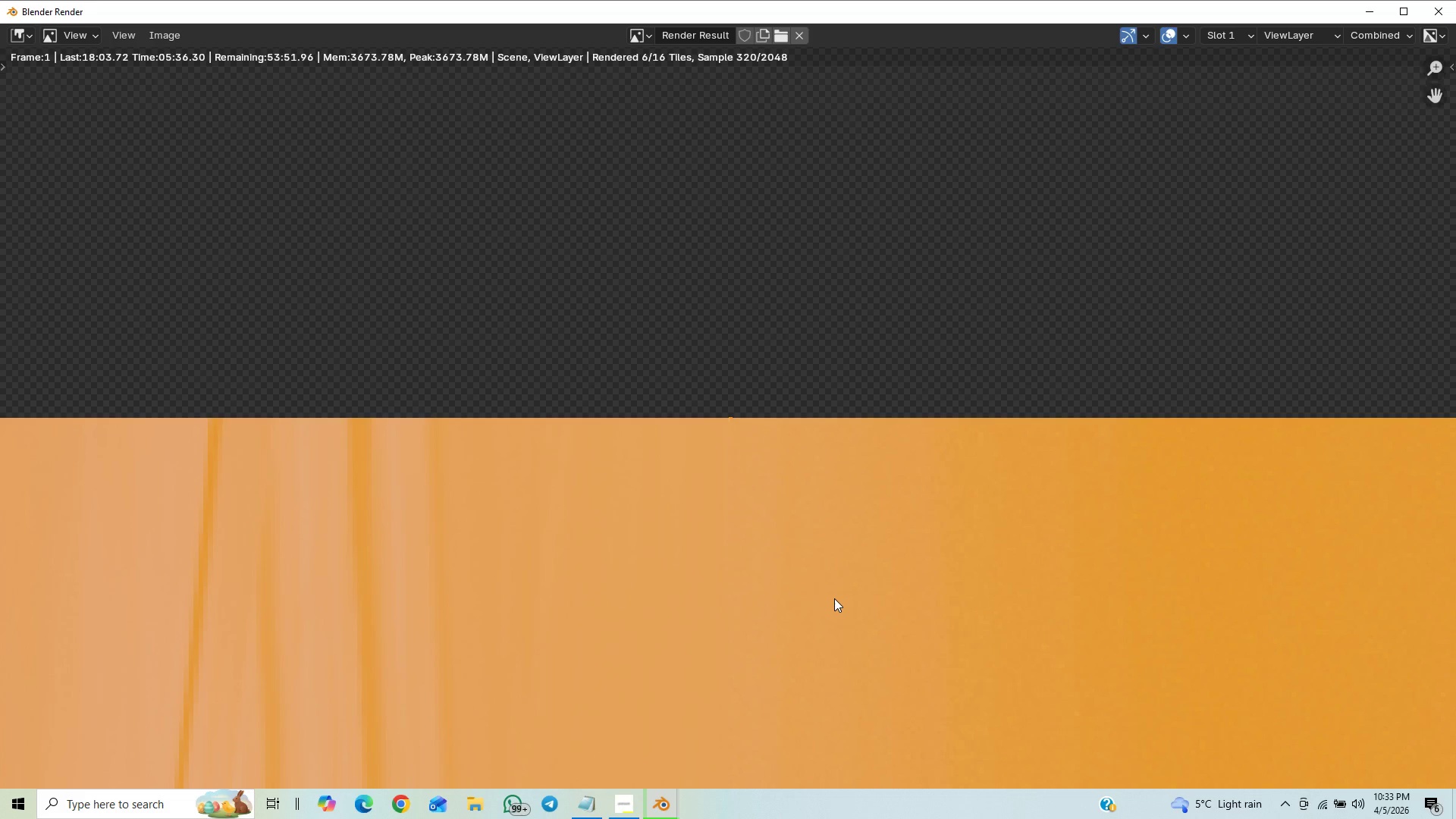 
scroll: coordinate [1103, 463], scroll_direction: down, amount: 11.0
 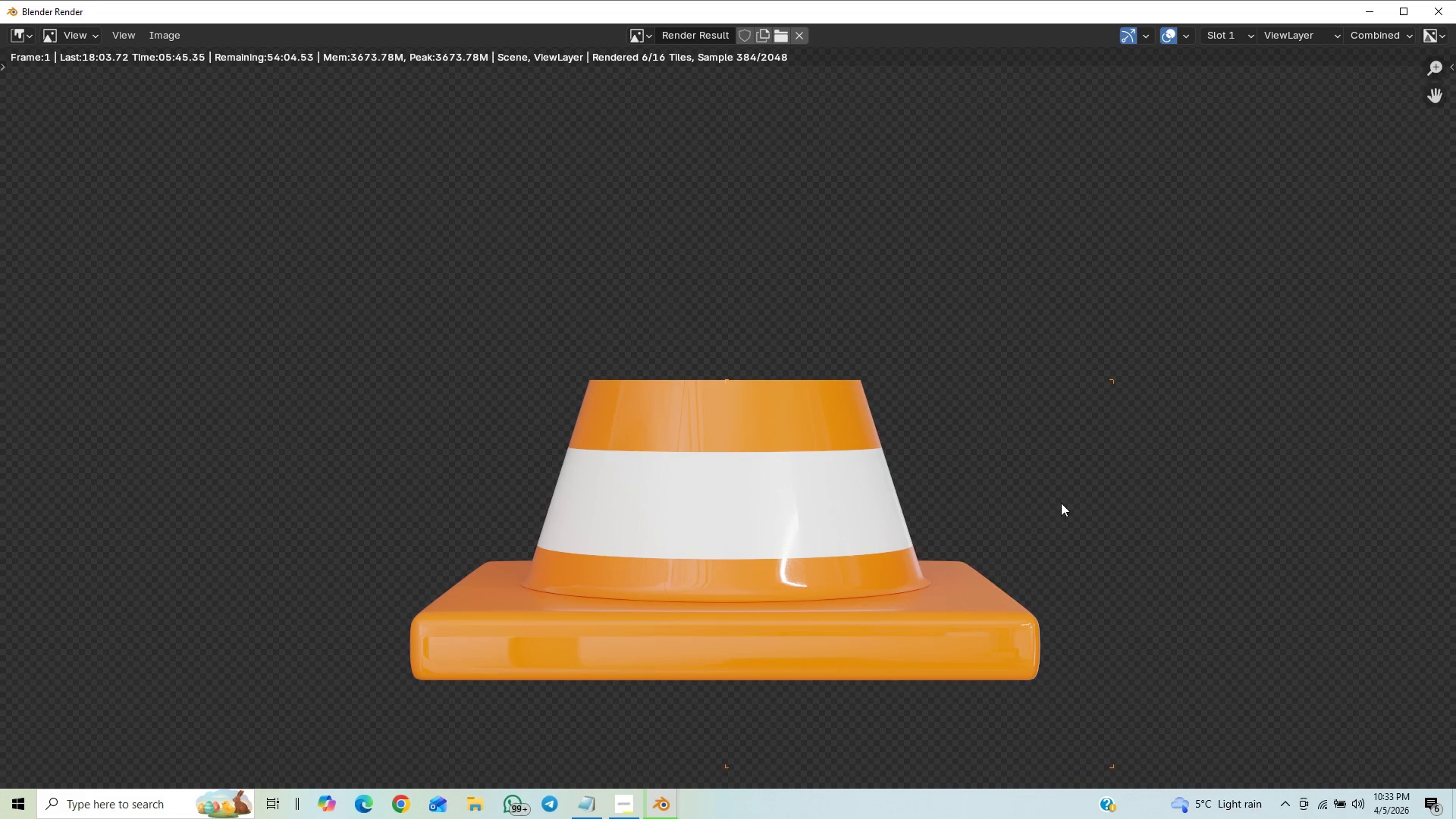 
scroll: coordinate [1001, 516], scroll_direction: up, amount: 6.0
 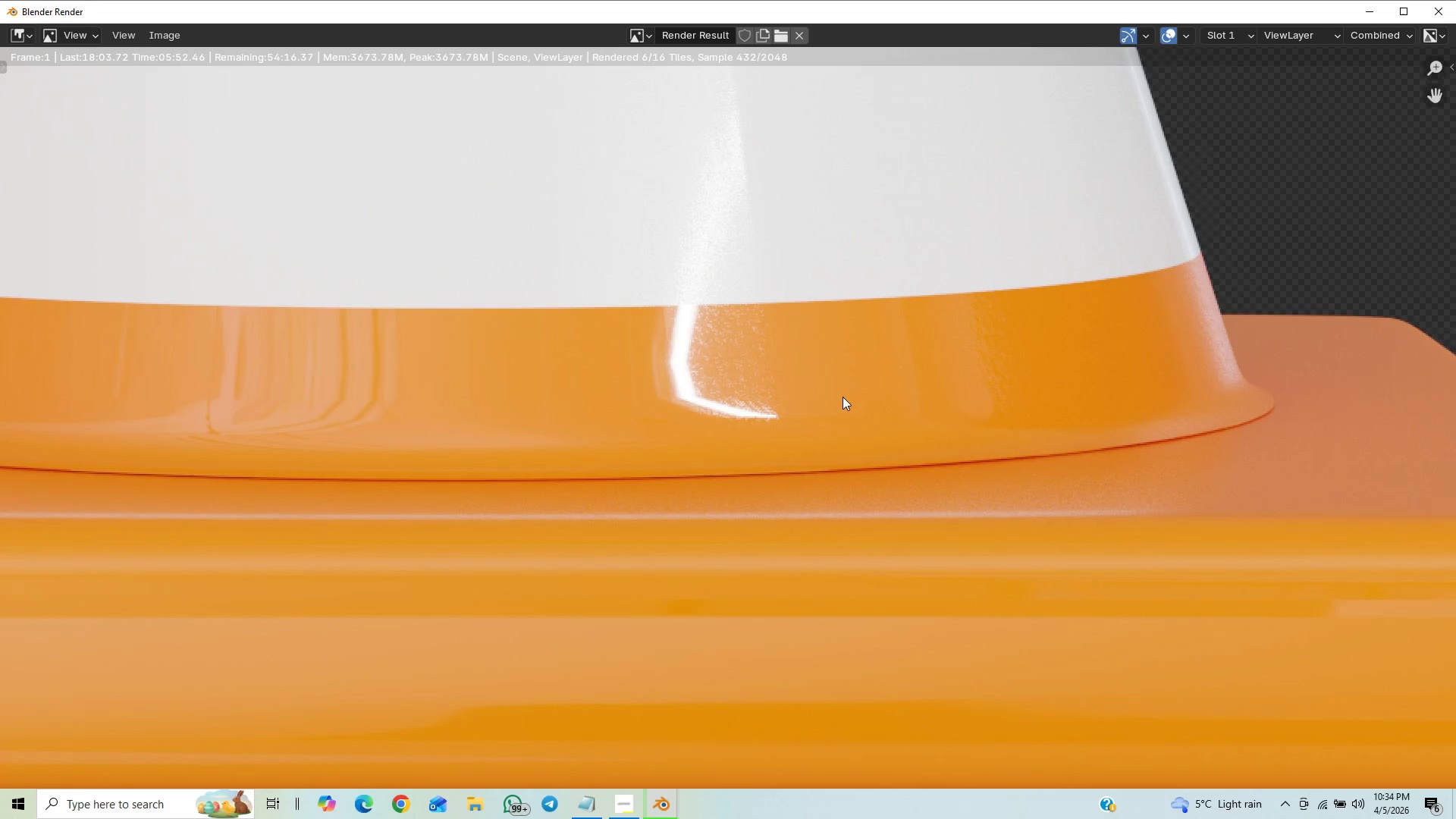 
wait(5.39)
 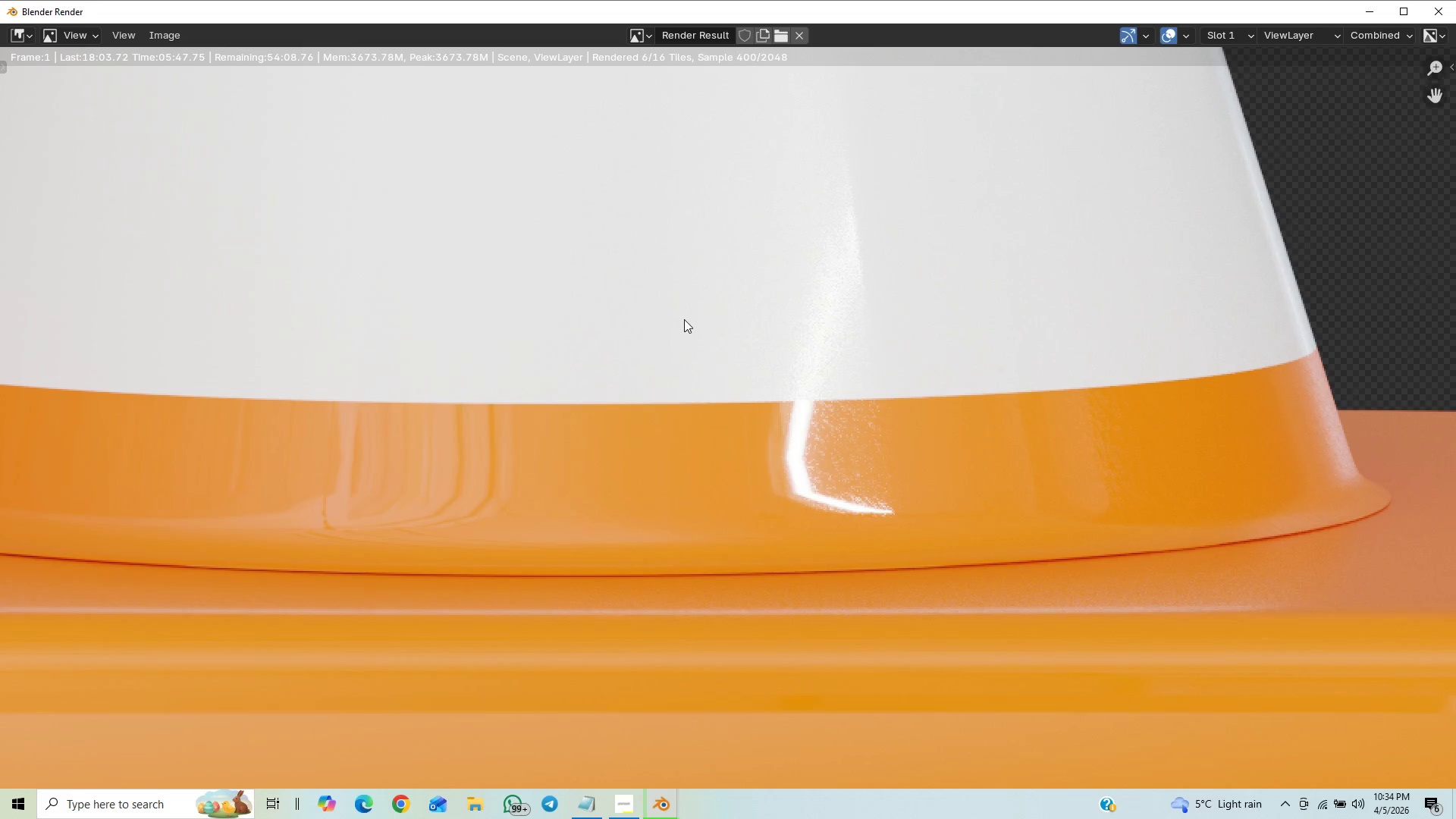 
scroll: coordinate [939, 492], scroll_direction: down, amount: 1.0
 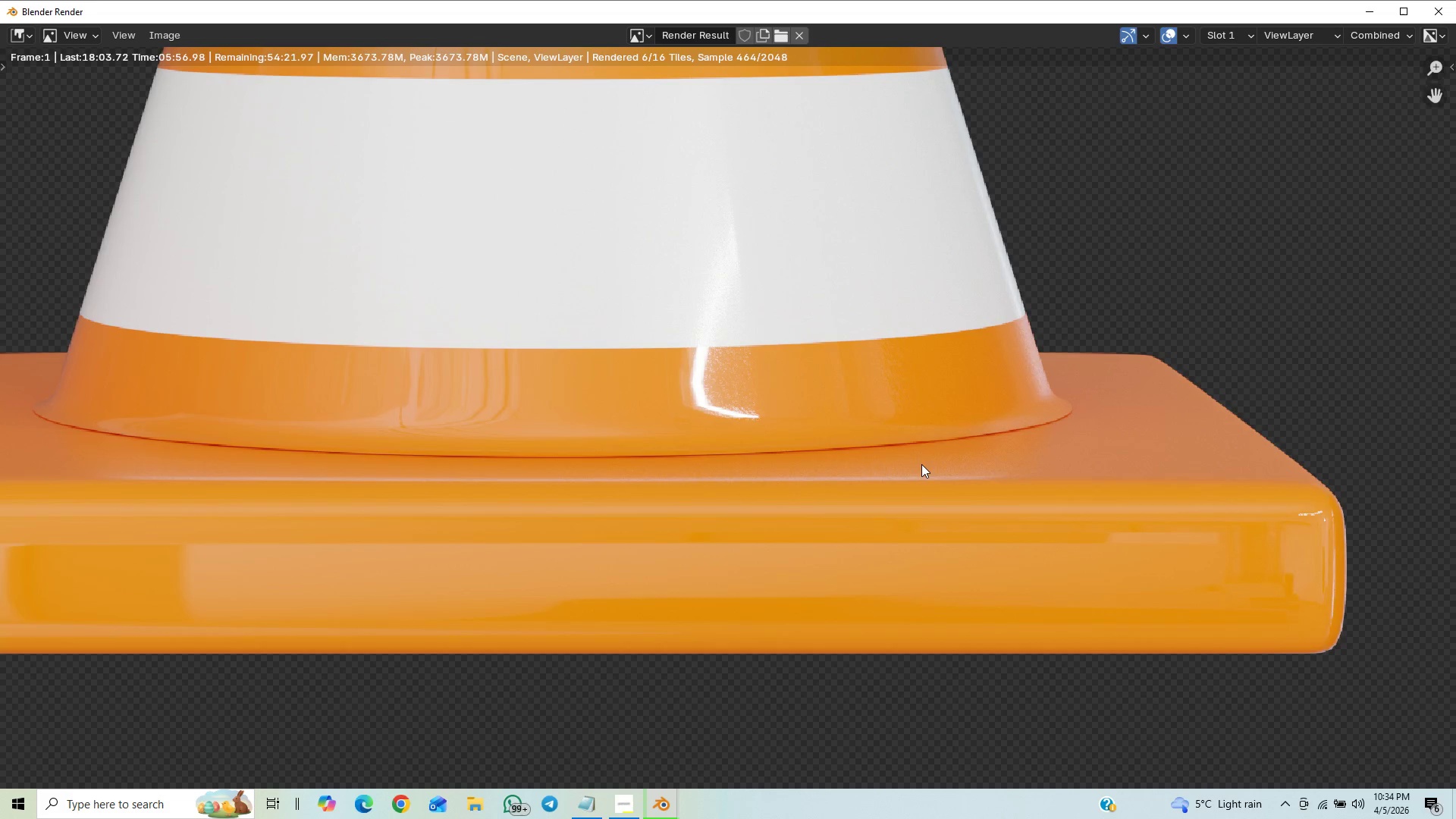 
left_click([1298, 362])
 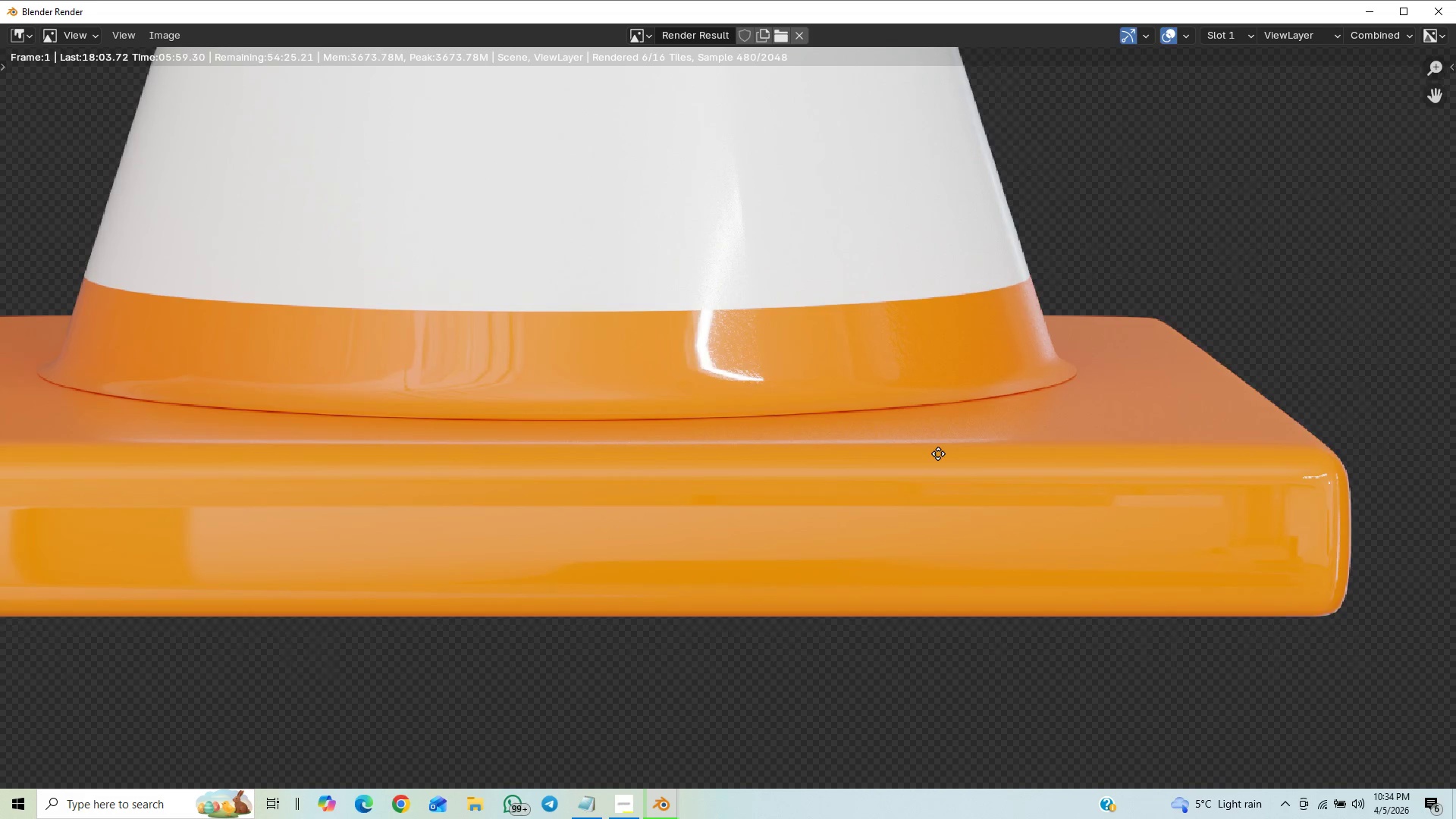 
scroll: coordinate [940, 453], scroll_direction: up, amount: 3.0
 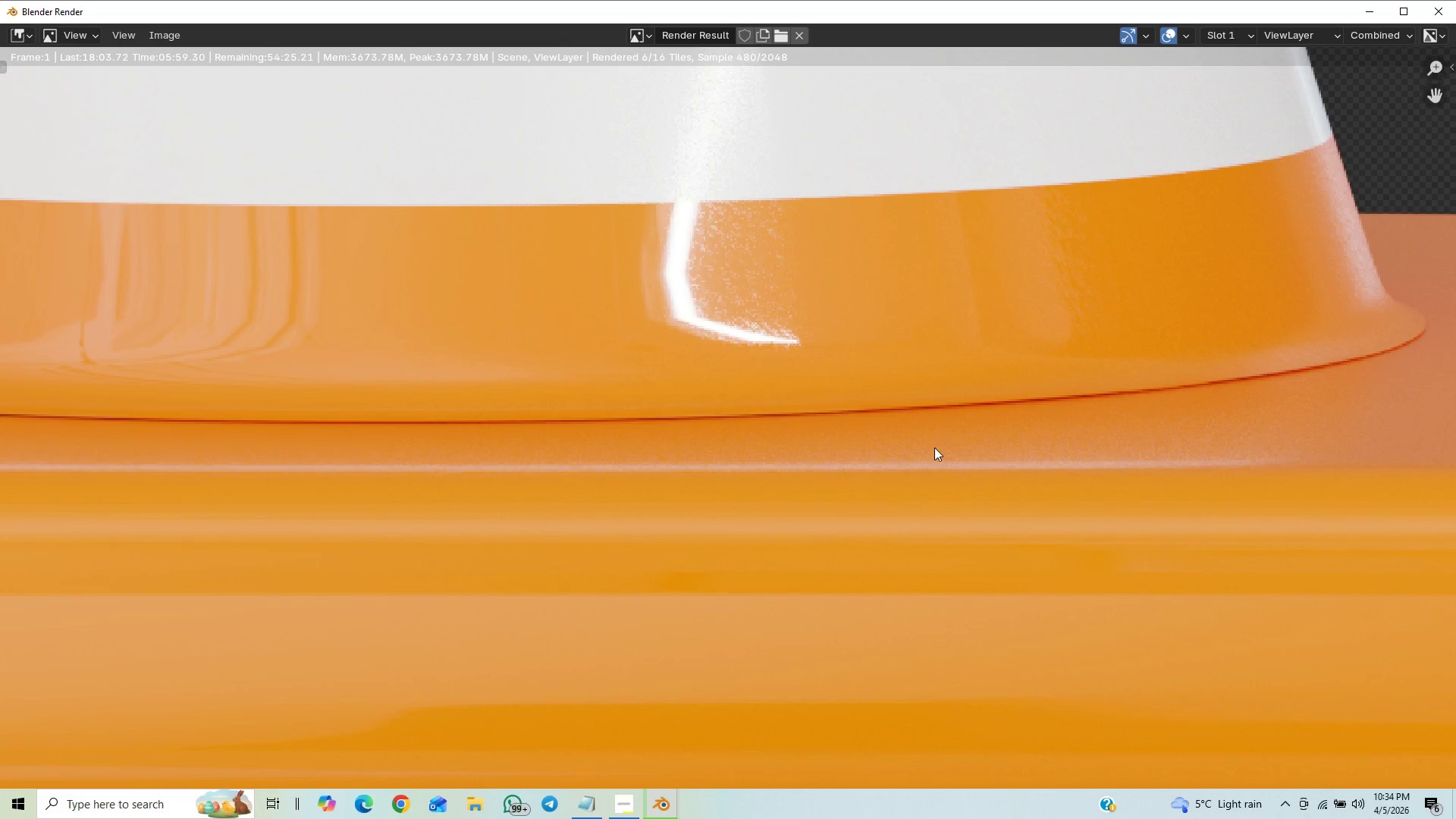 
scroll: coordinate [962, 425], scroll_direction: down, amount: 5.0
 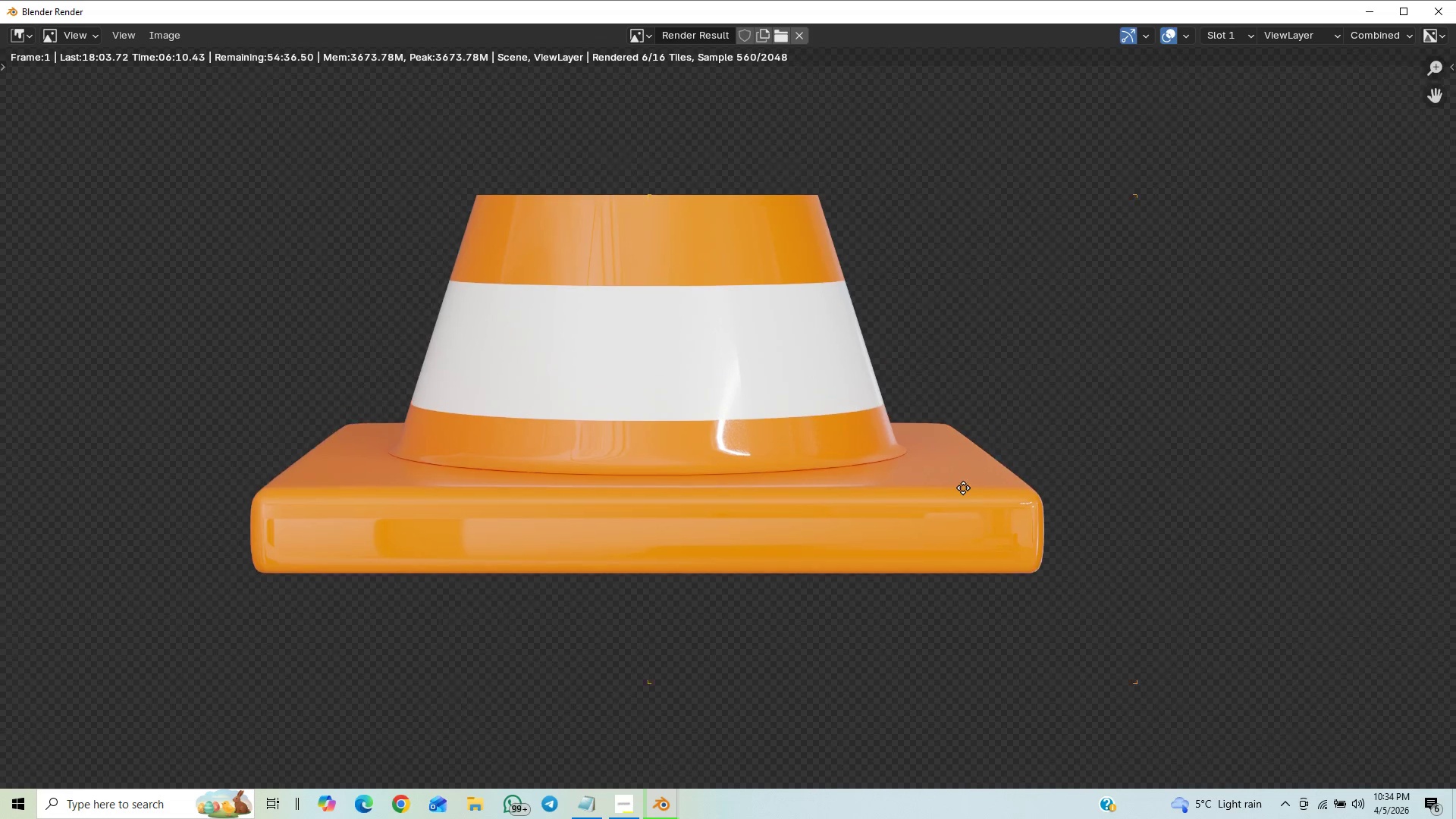 
scroll: coordinate [960, 487], scroll_direction: down, amount: 6.0
 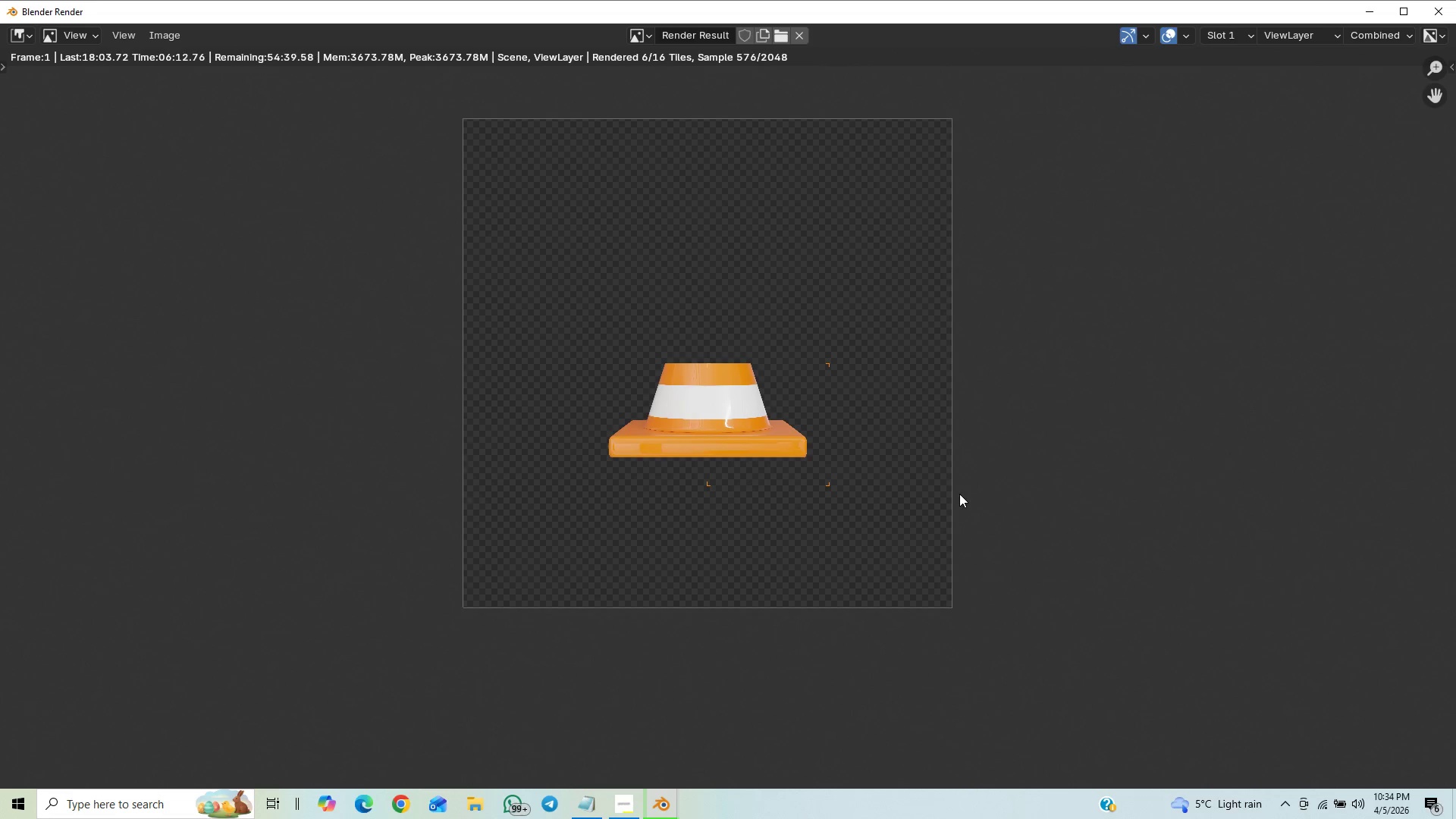 
scroll: coordinate [959, 494], scroll_direction: up, amount: 8.0
 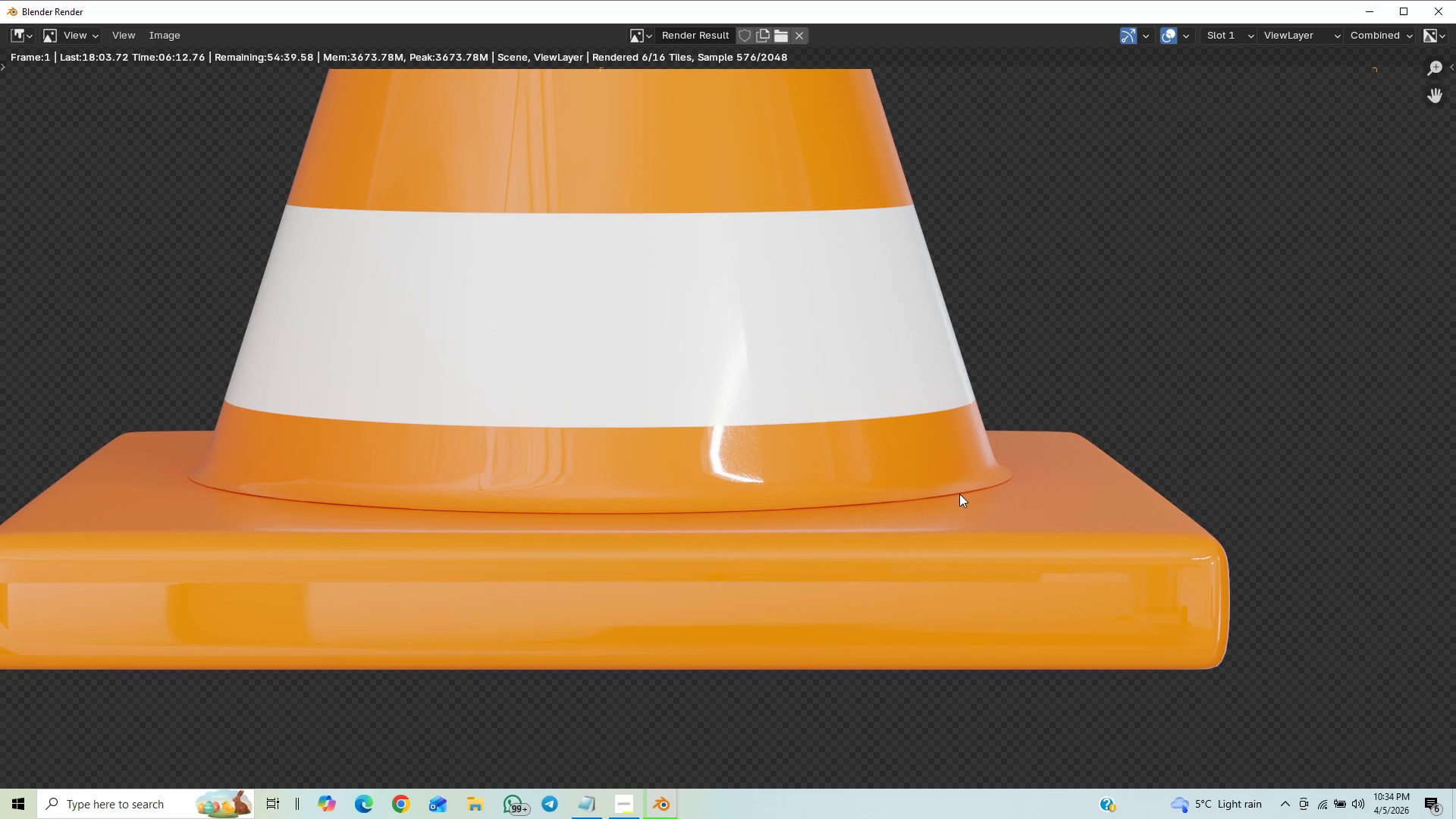 
scroll: coordinate [959, 494], scroll_direction: down, amount: 38.0
 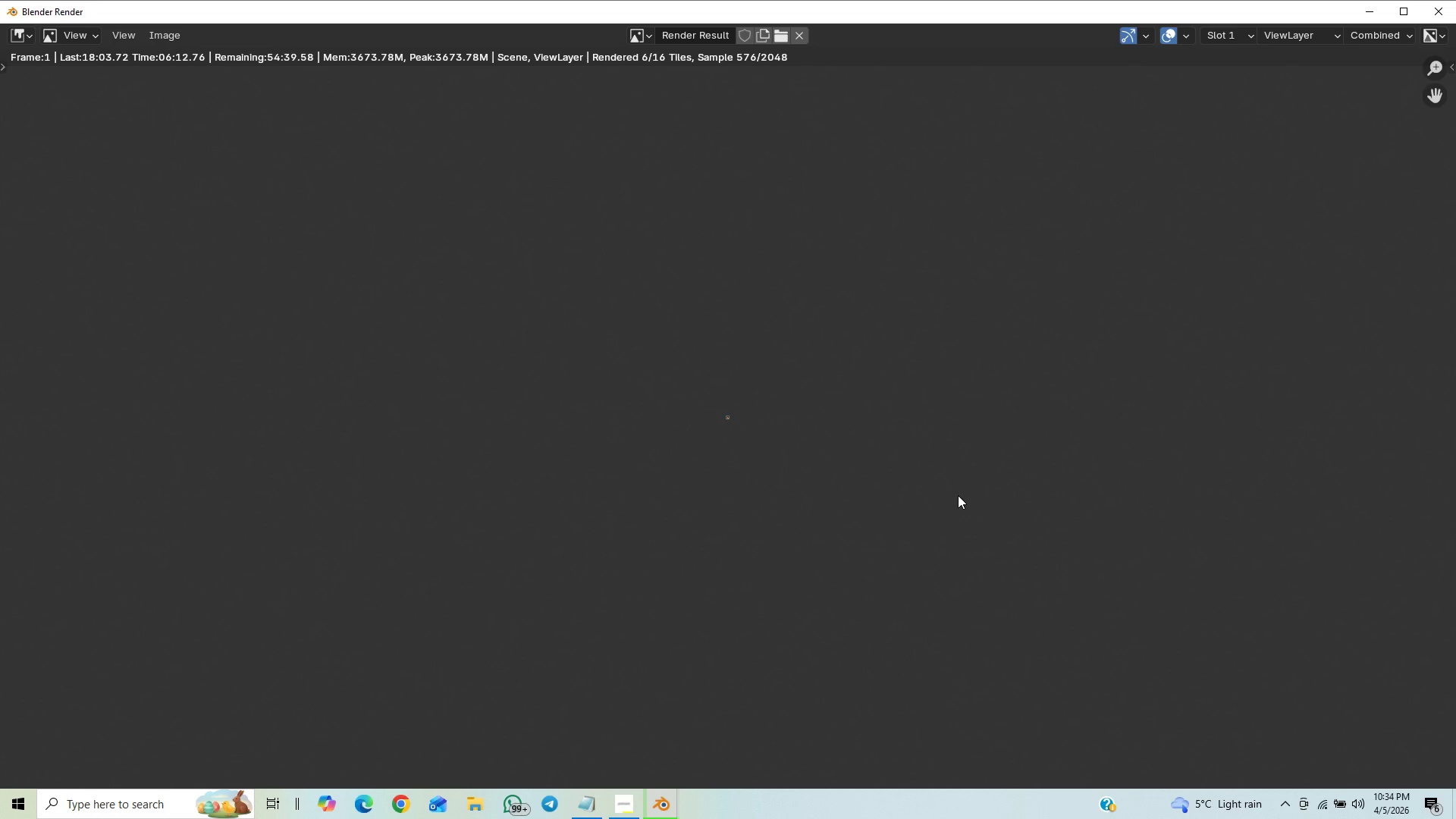 
scroll: coordinate [964, 491], scroll_direction: up, amount: 15.0
 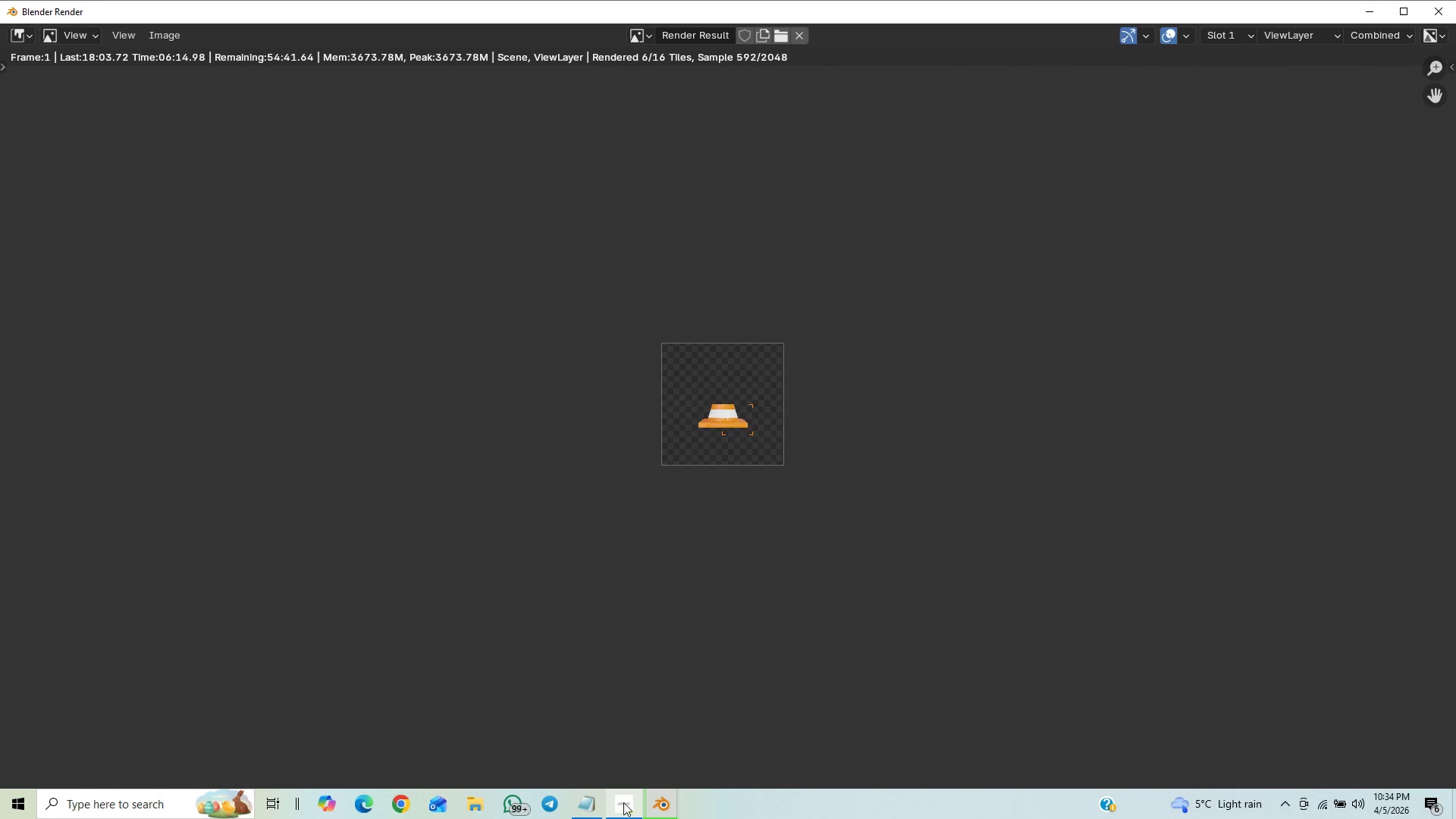 
left_click([629, 802])